 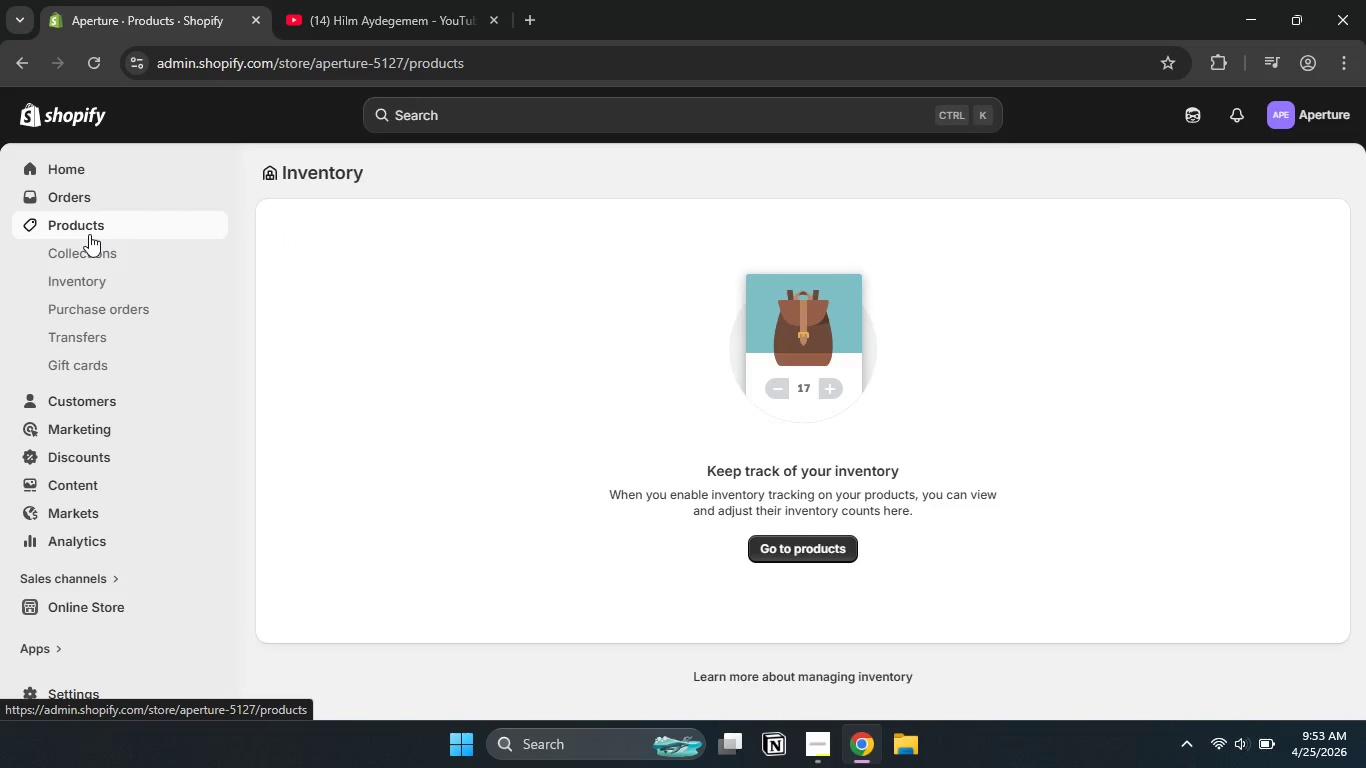 
left_click([371, 515])
 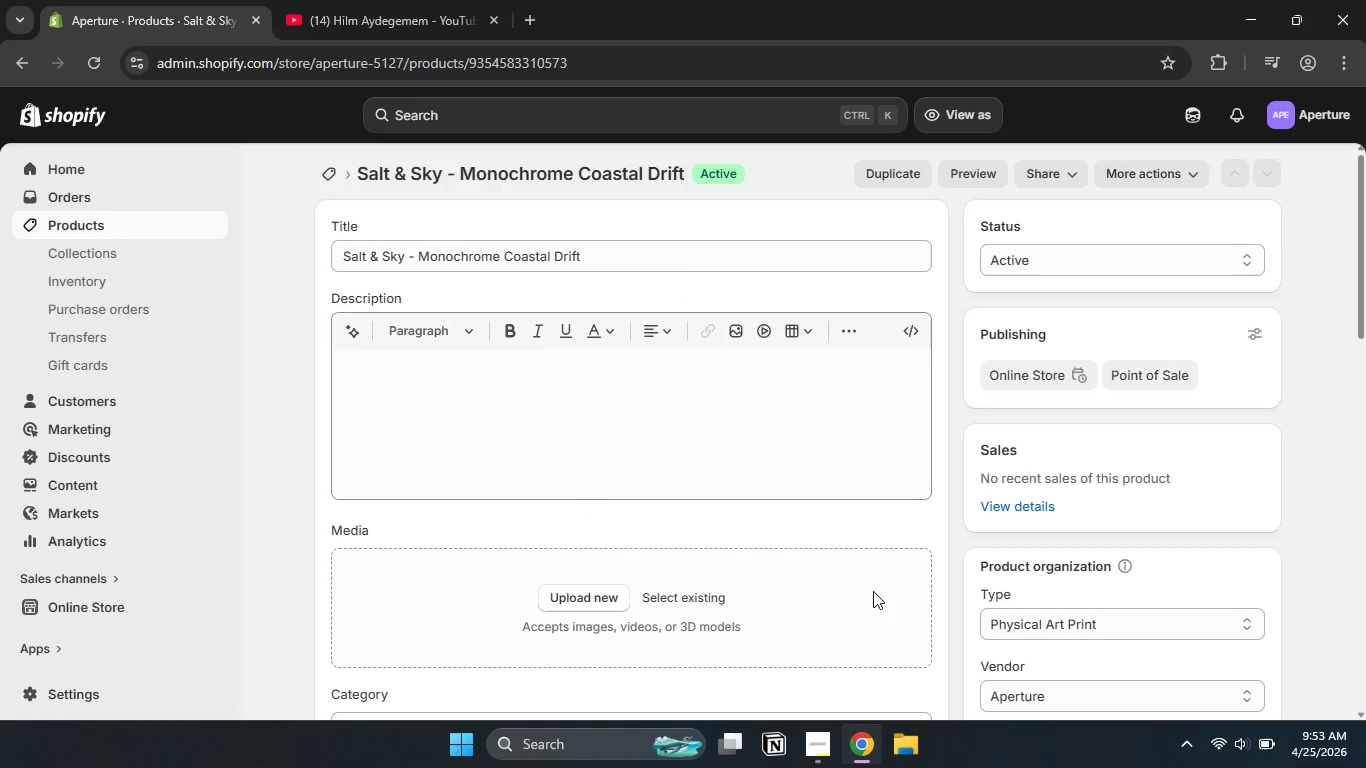 
left_click([849, 527])
 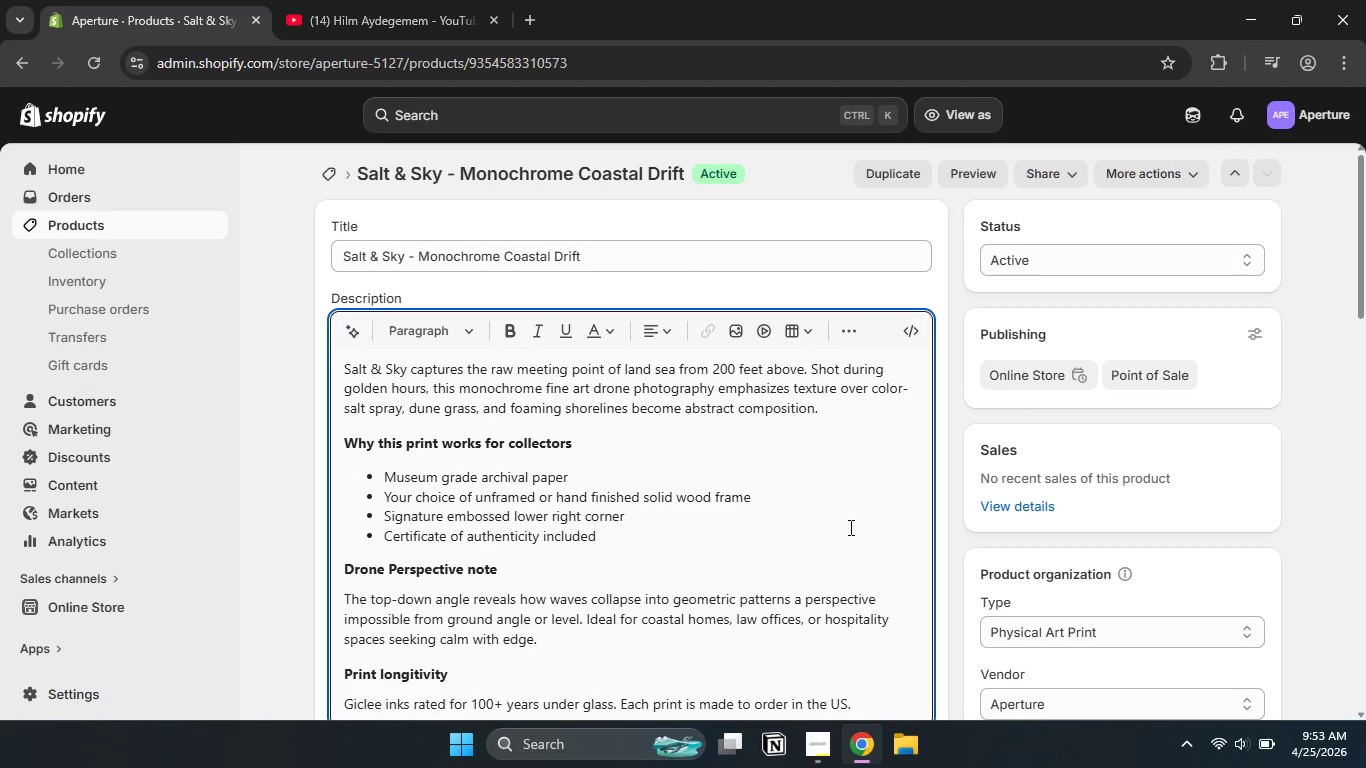 
scroll: coordinate [904, 444], scroll_direction: down, amount: 9.0
 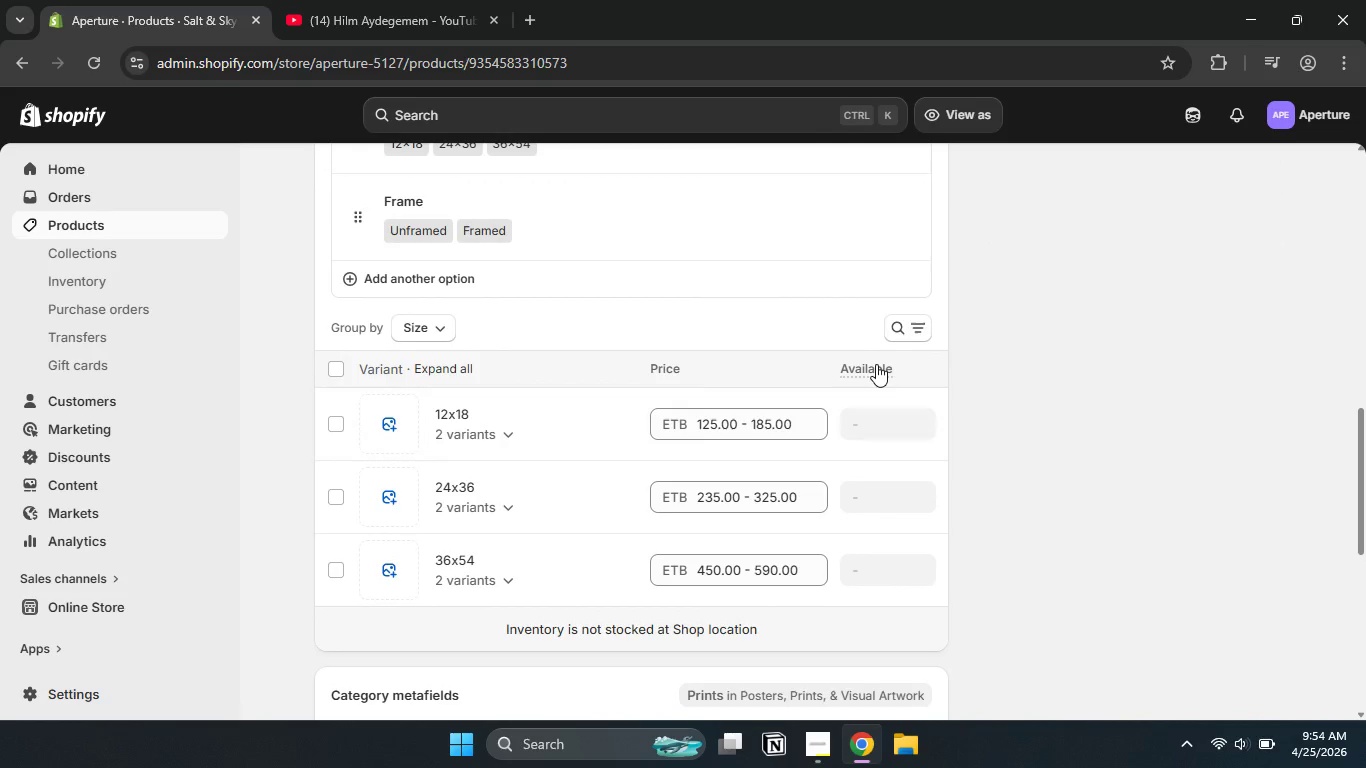 
left_click([876, 364])
 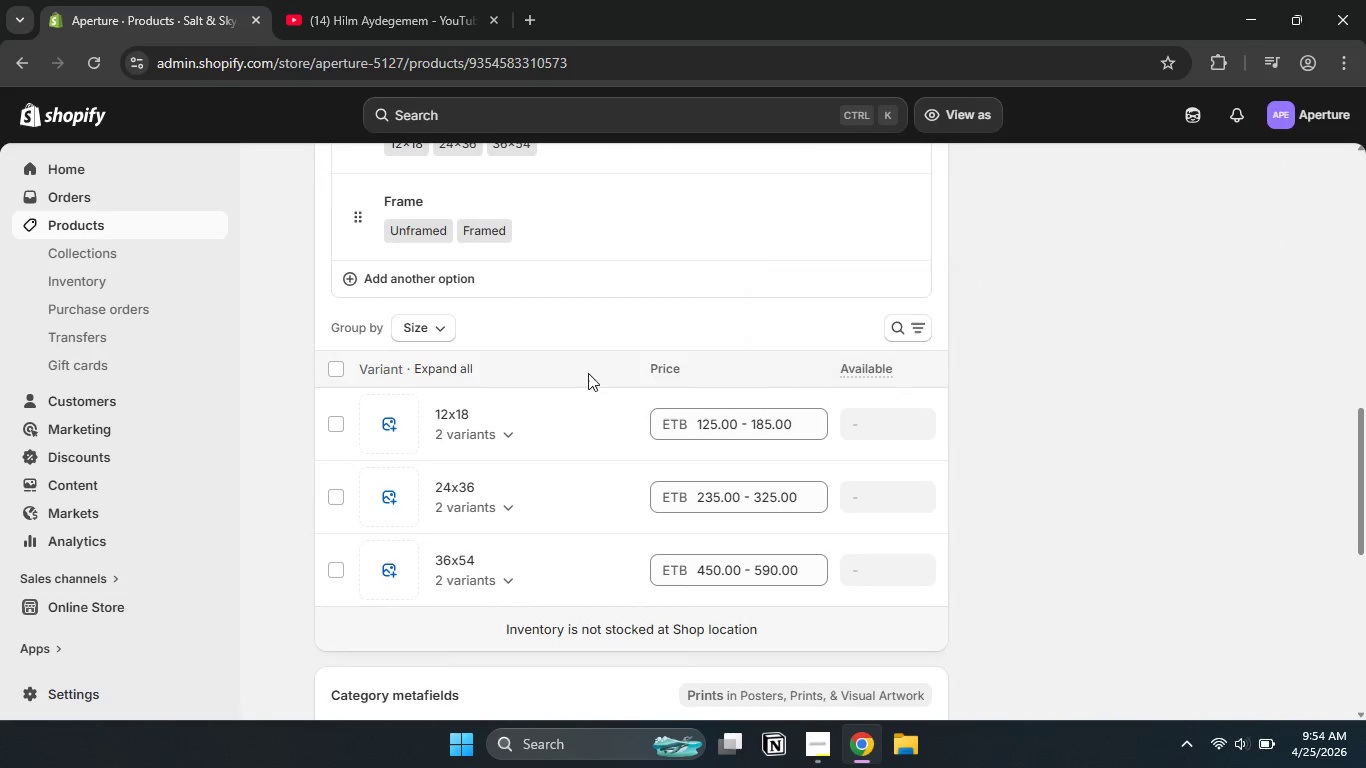 
left_click([508, 424])
 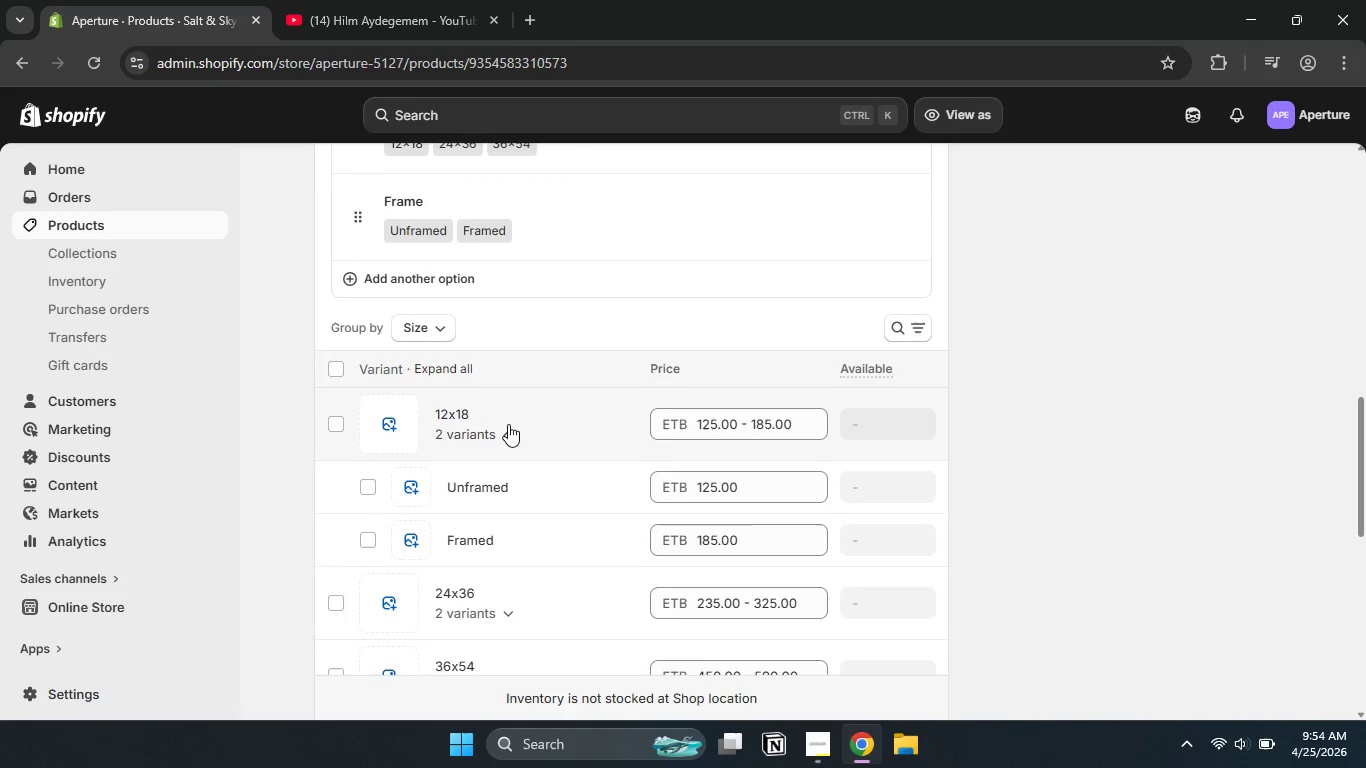 
scroll: coordinate [508, 424], scroll_direction: down, amount: 1.0
 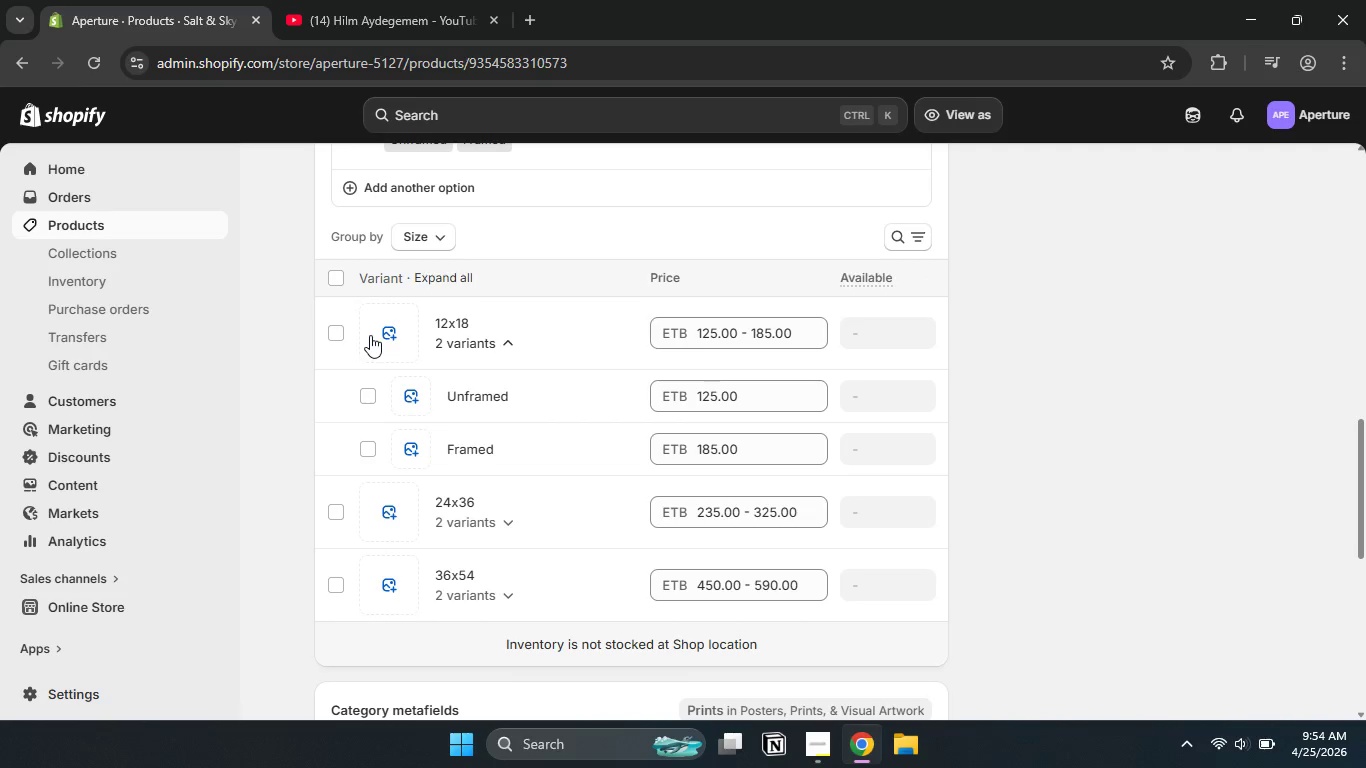 
left_click([370, 336])
 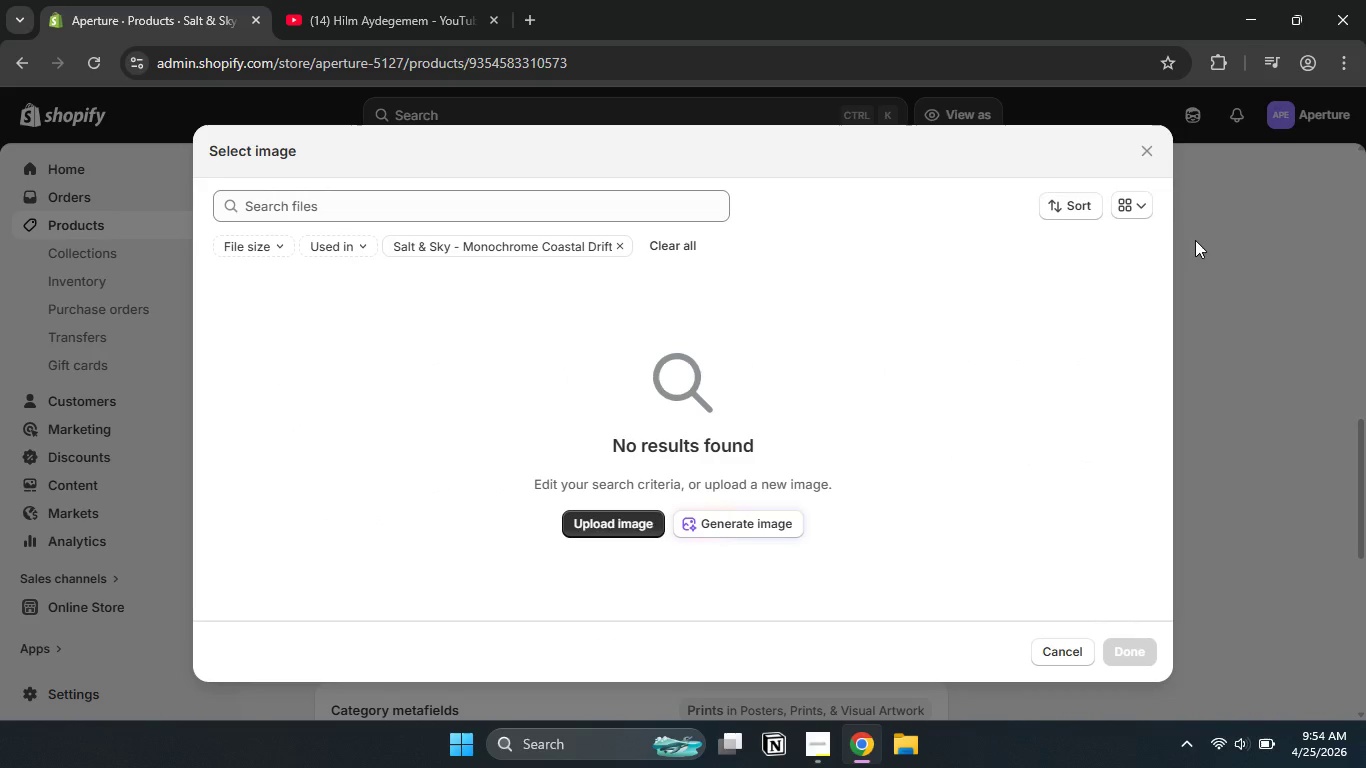 
left_click([1154, 161])
 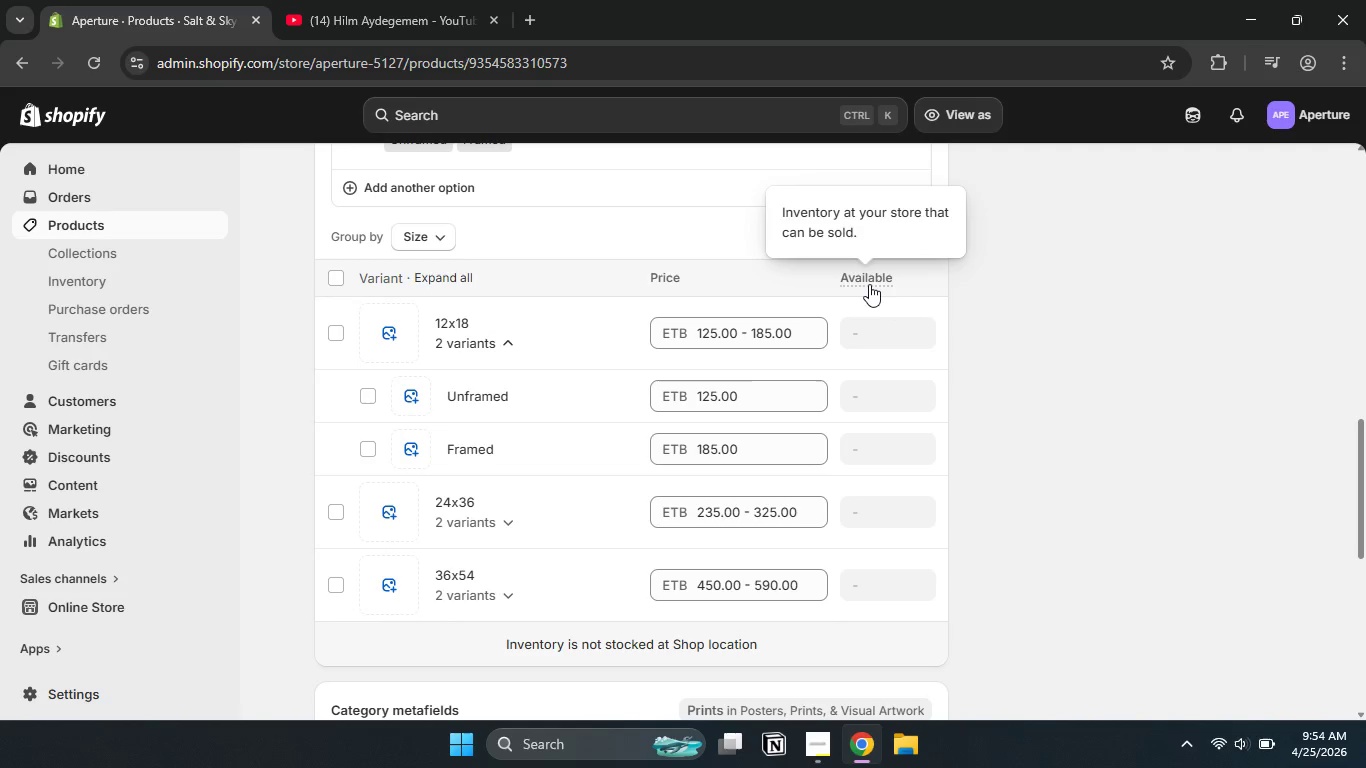 
wait(6.3)
 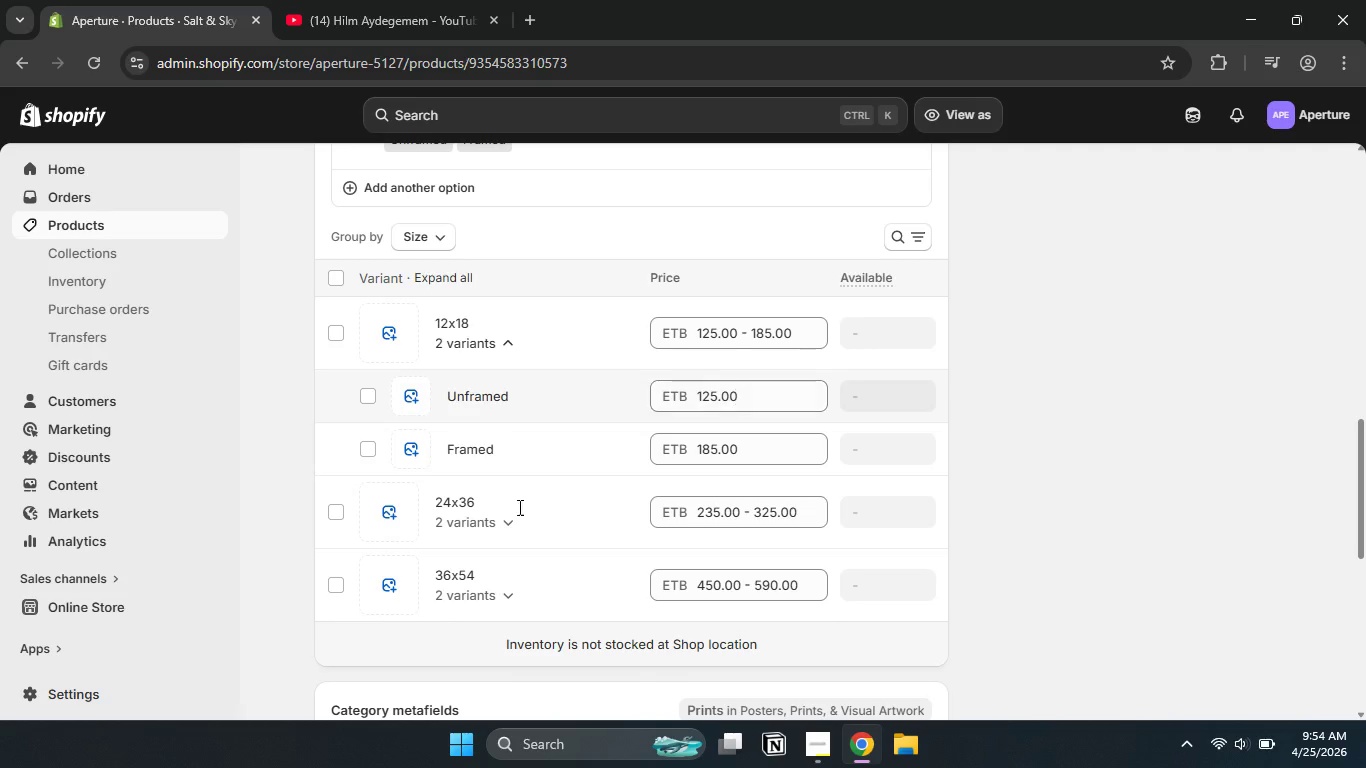 
left_click([869, 284])
 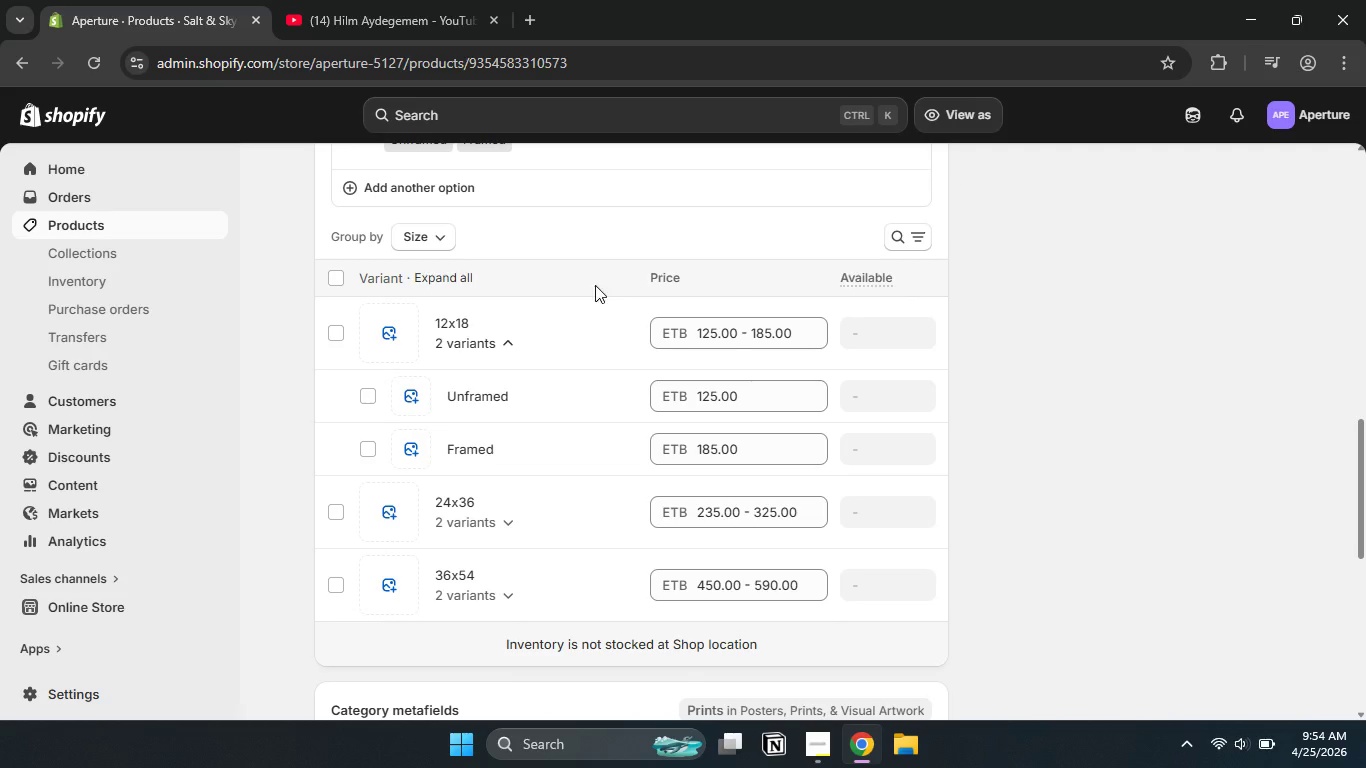 
scroll: coordinate [697, 429], scroll_direction: up, amount: 6.0
 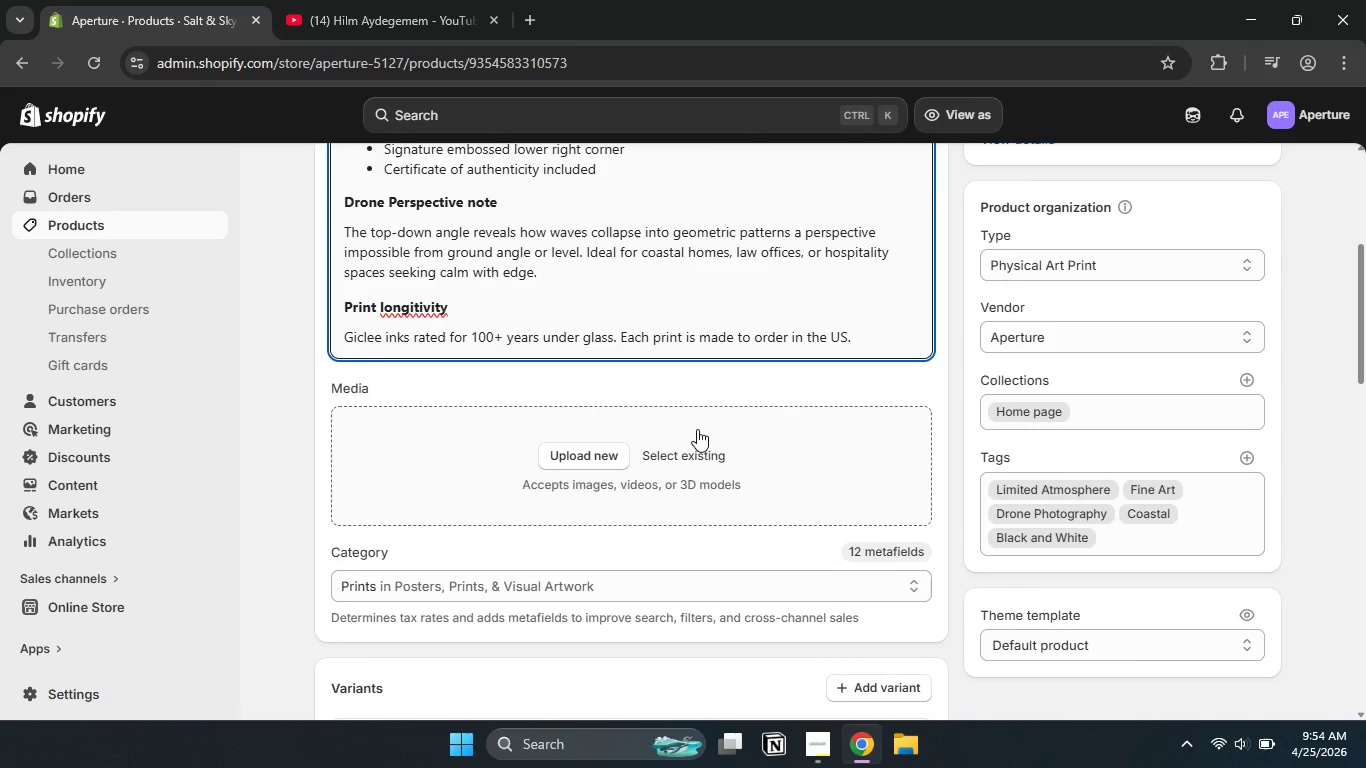 
scroll: coordinate [697, 429], scroll_direction: down, amount: 2.0
 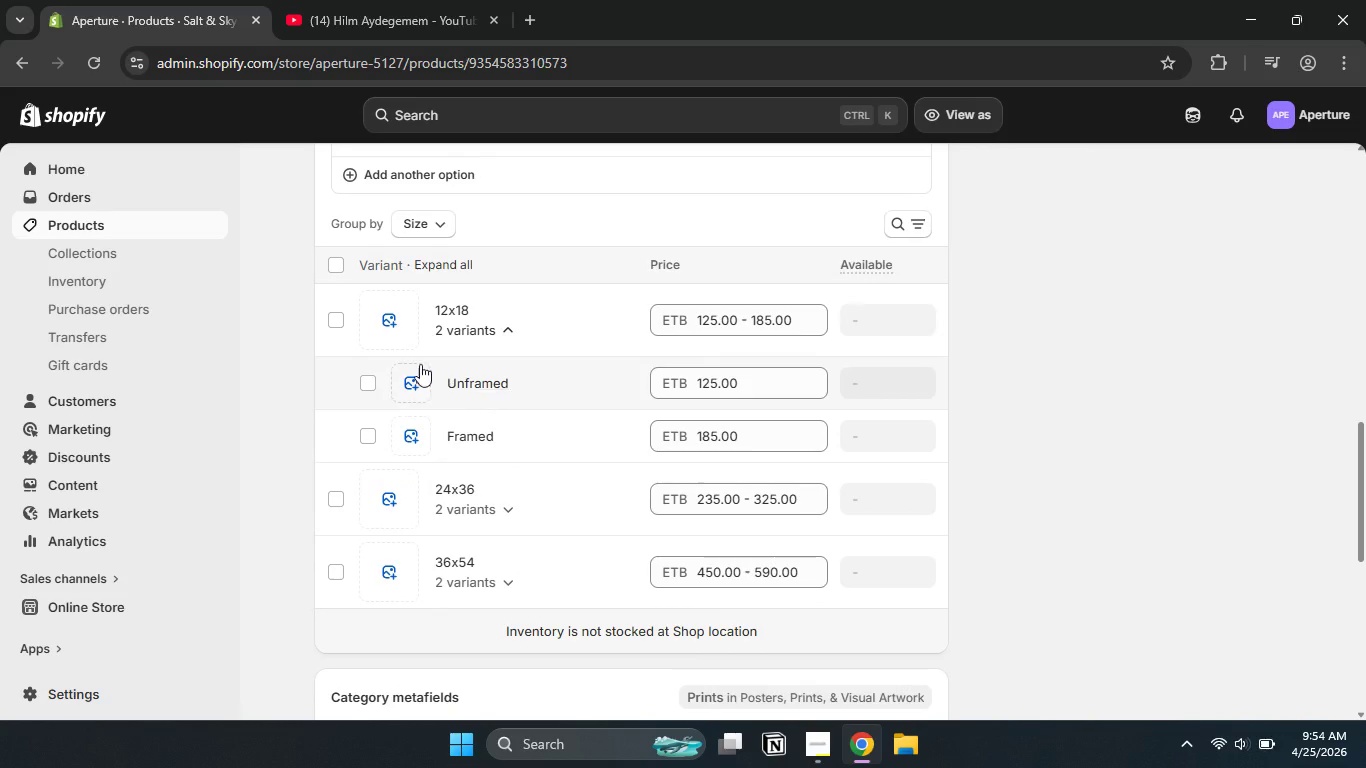 
left_click([417, 378])
 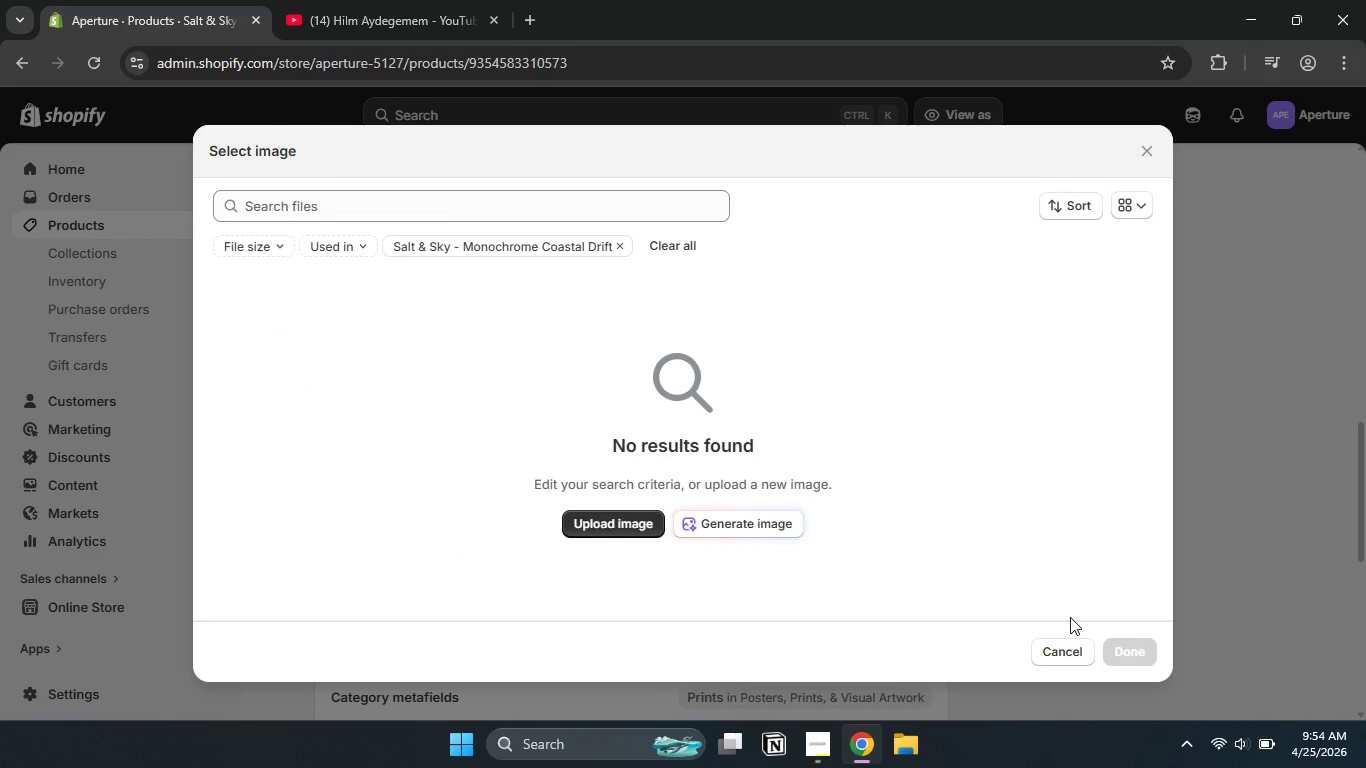 
left_click([1070, 640])
 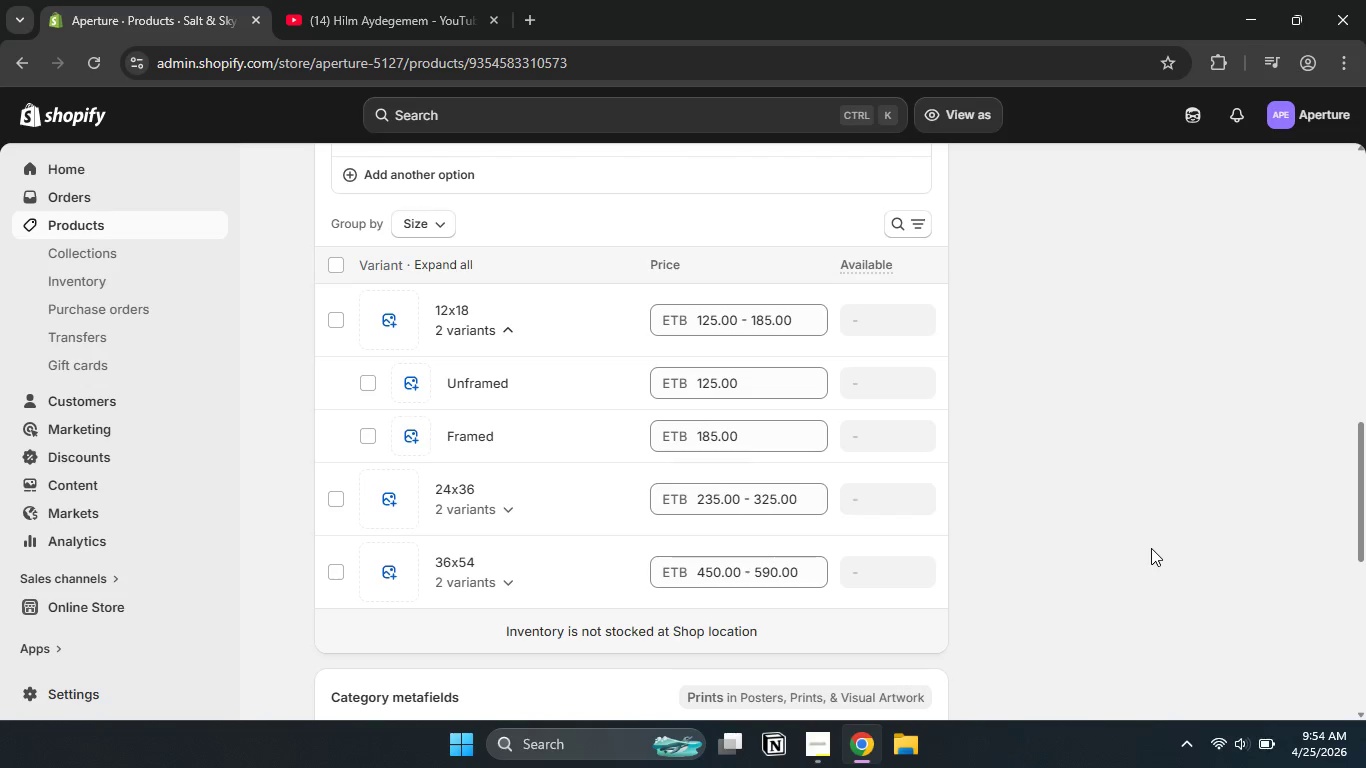 
left_click([1151, 548])
 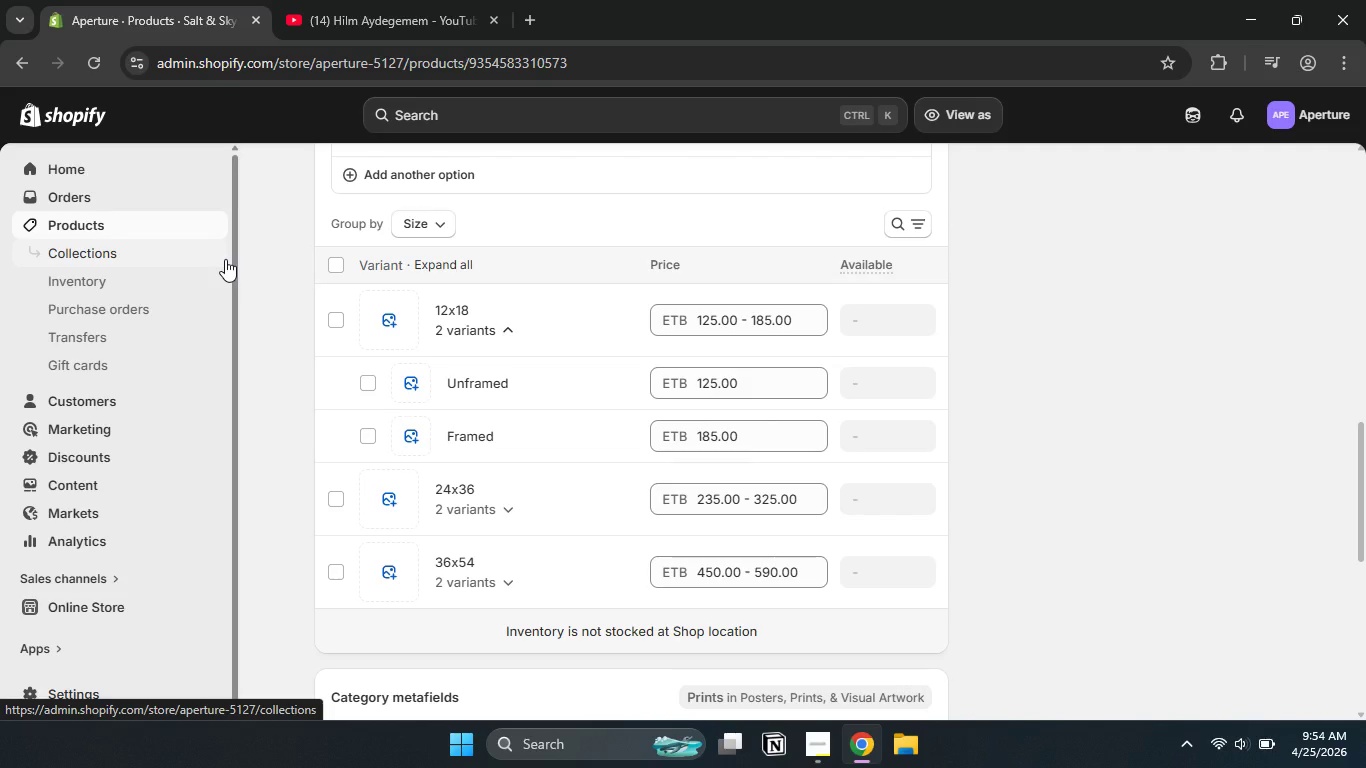 
wait(11.86)
 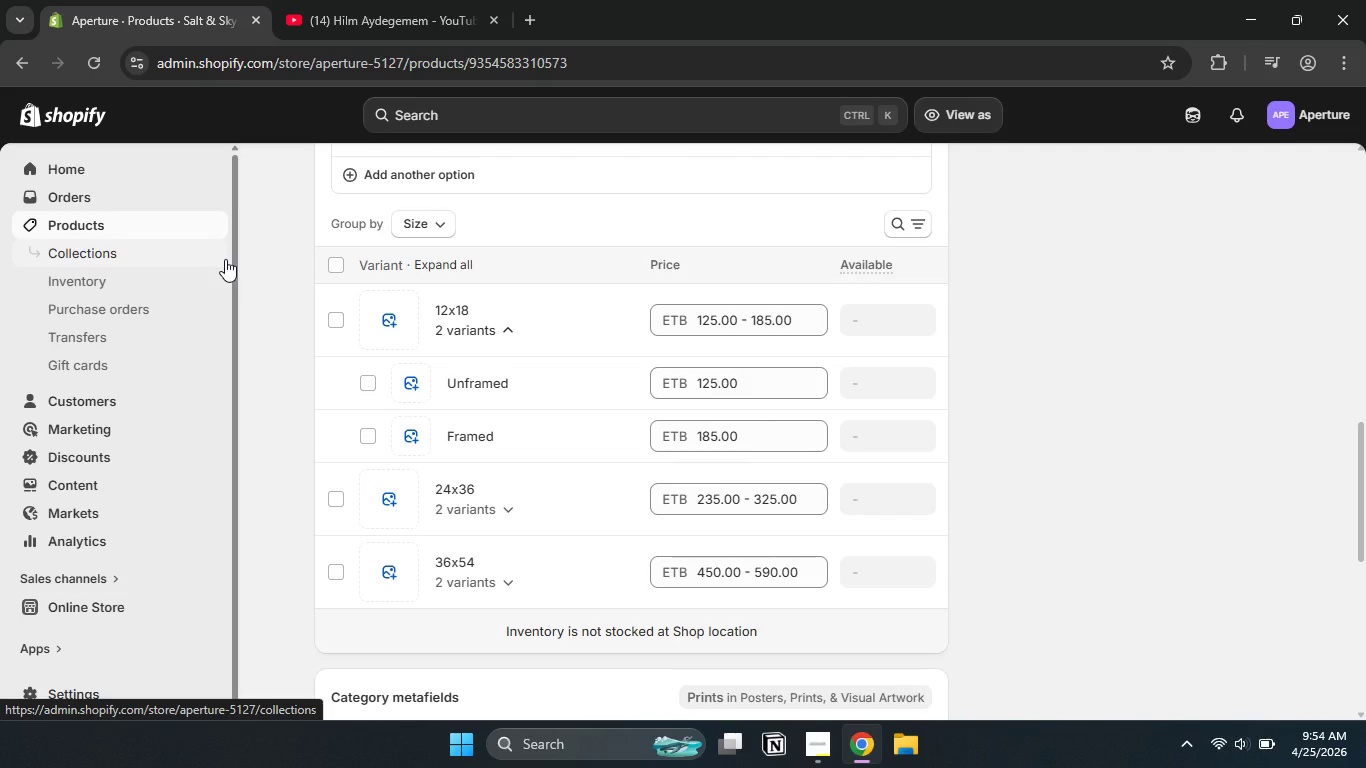 
left_click([79, 281])
 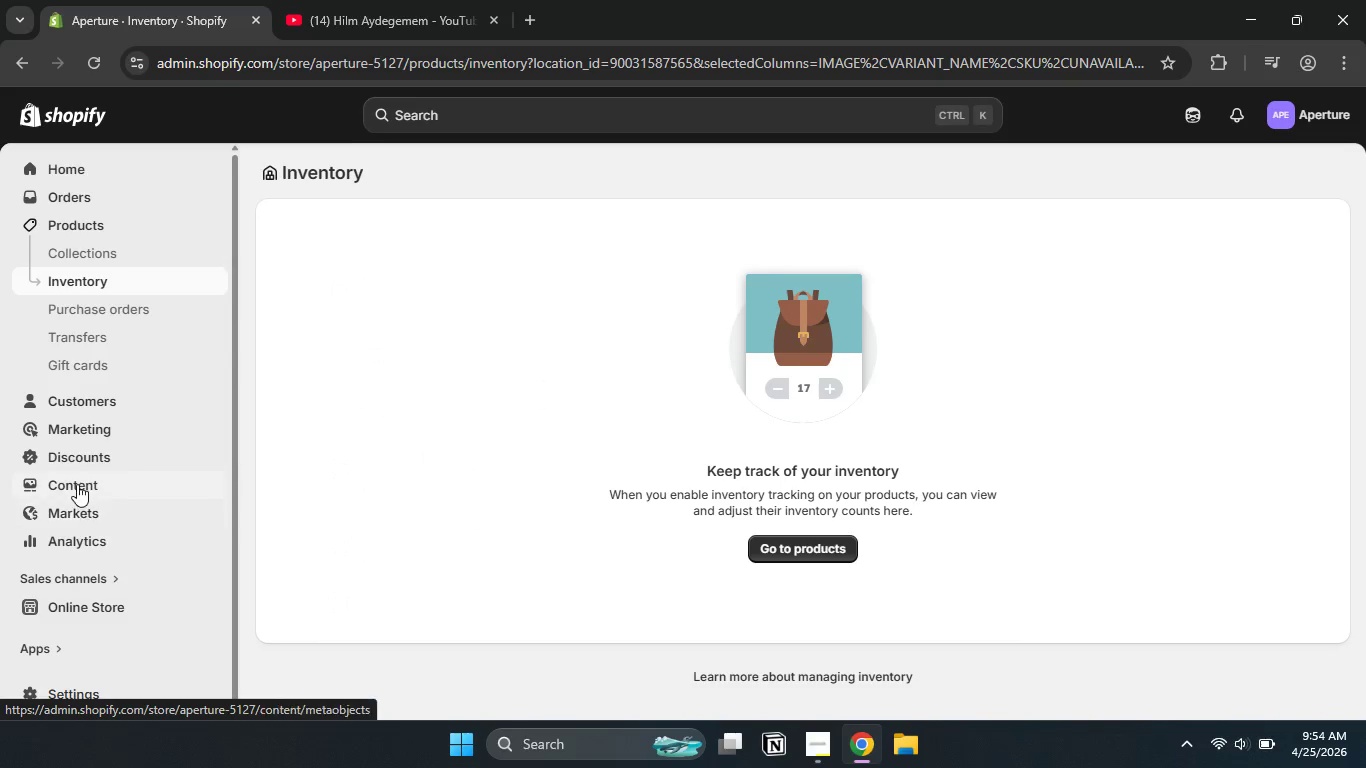 
scroll: coordinate [76, 472], scroll_direction: down, amount: 1.0
 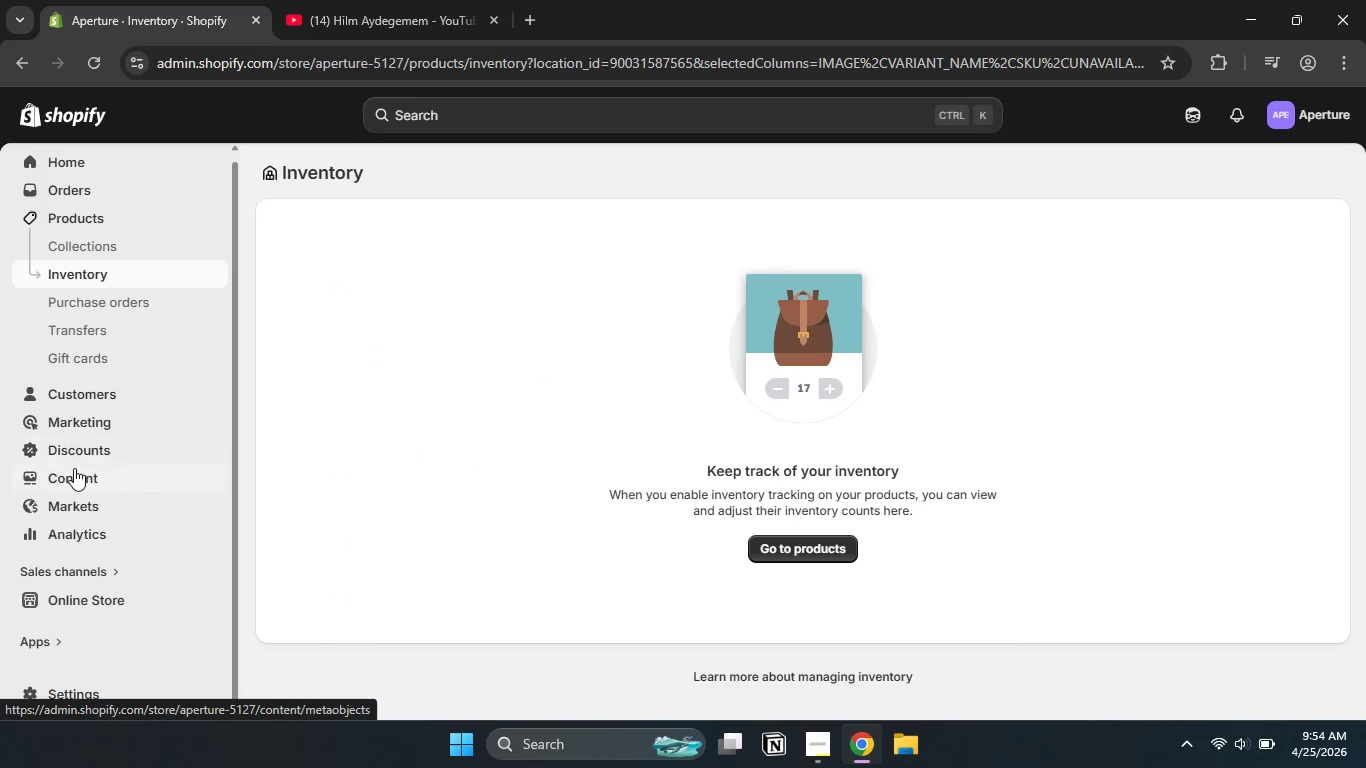 
left_click([74, 468])
 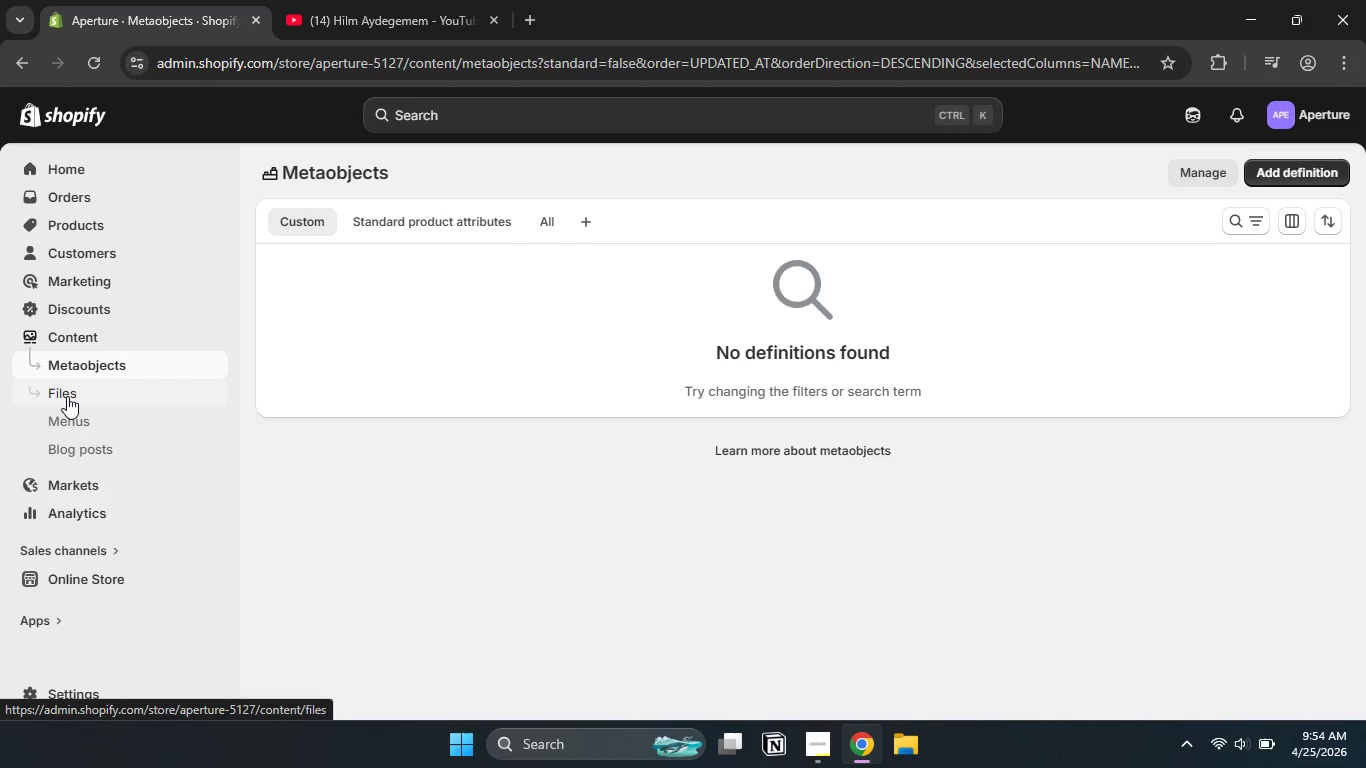 
wait(9.84)
 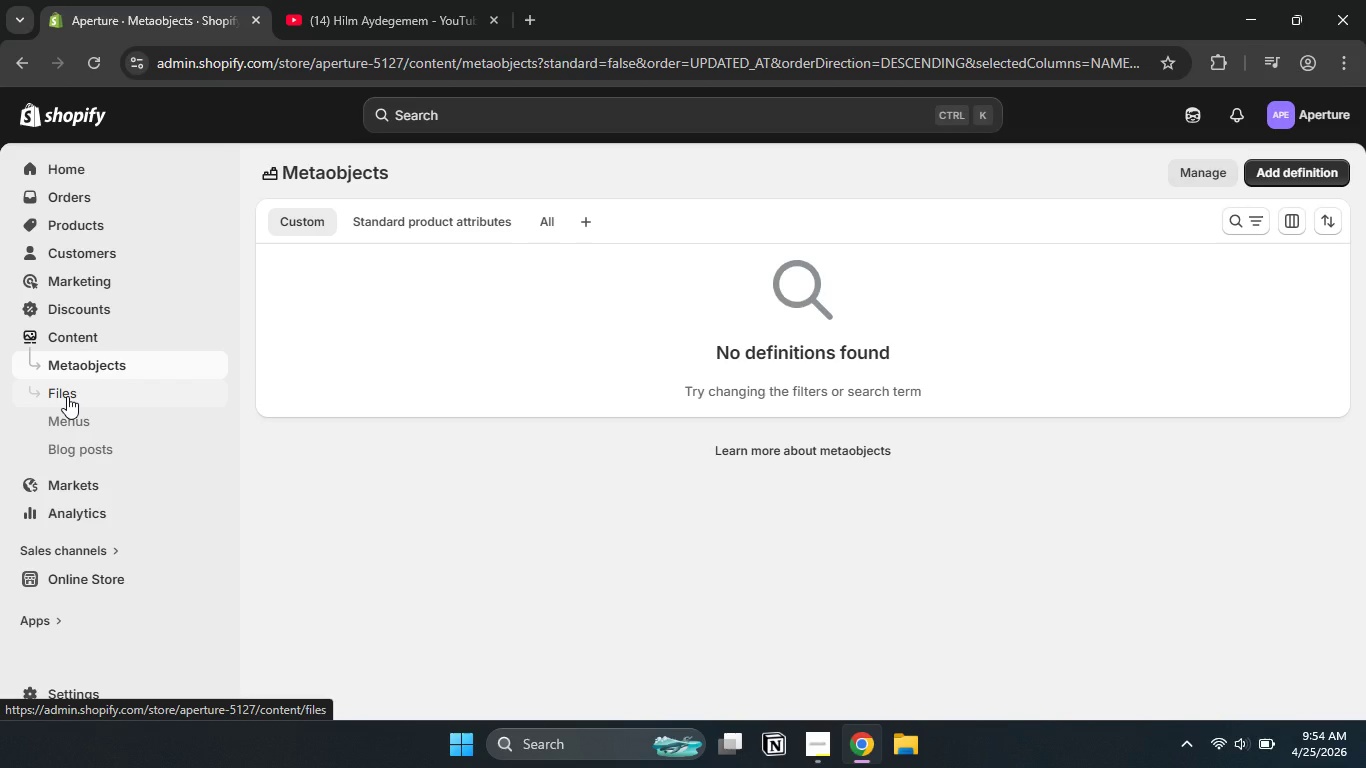 
left_click([95, 232])
 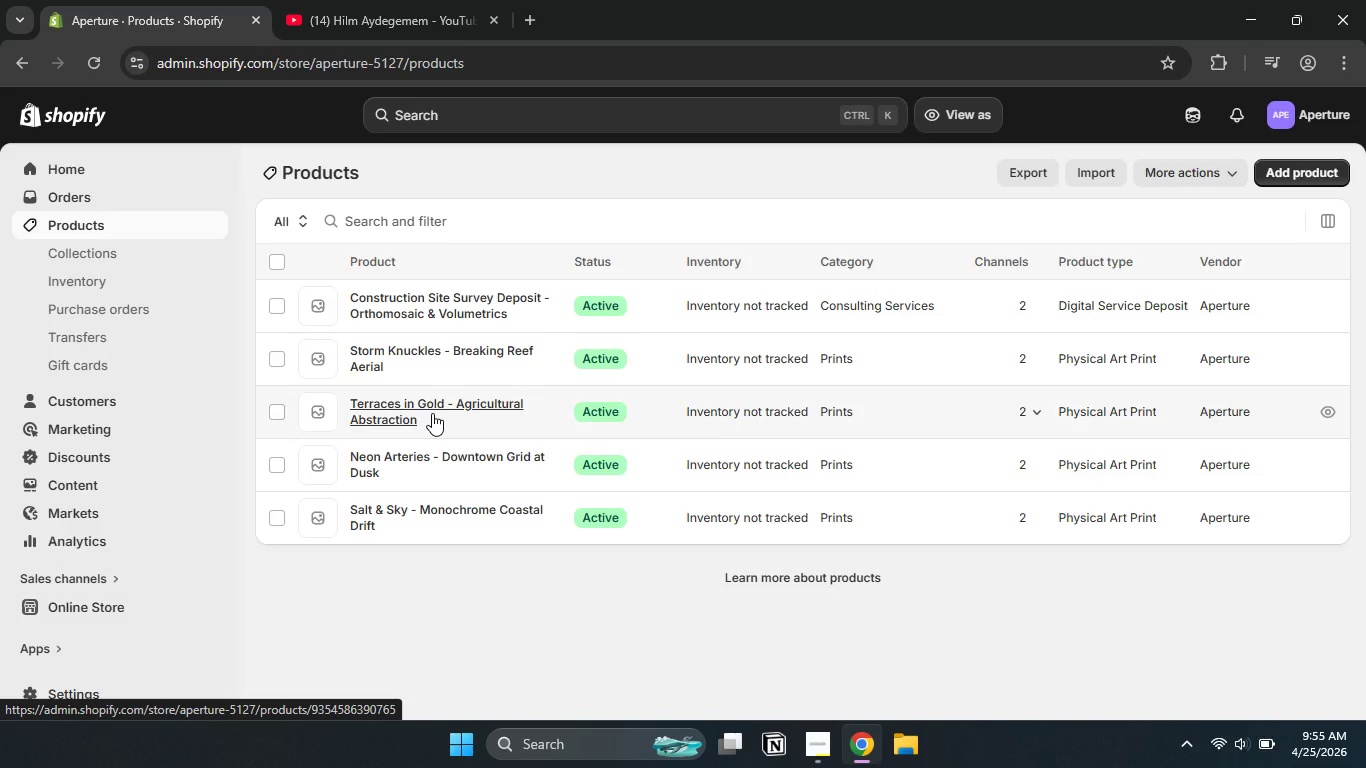 
wait(6.2)
 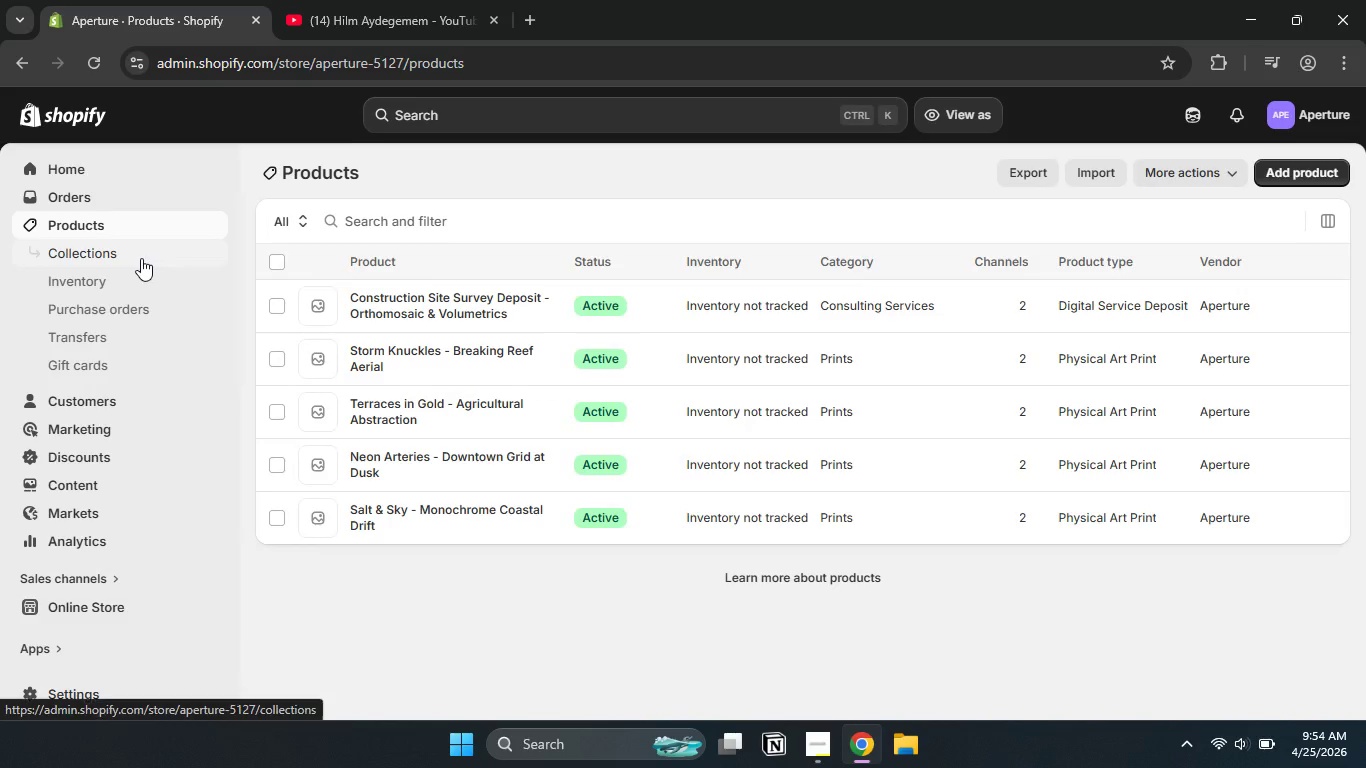 
left_click([1327, 231])
 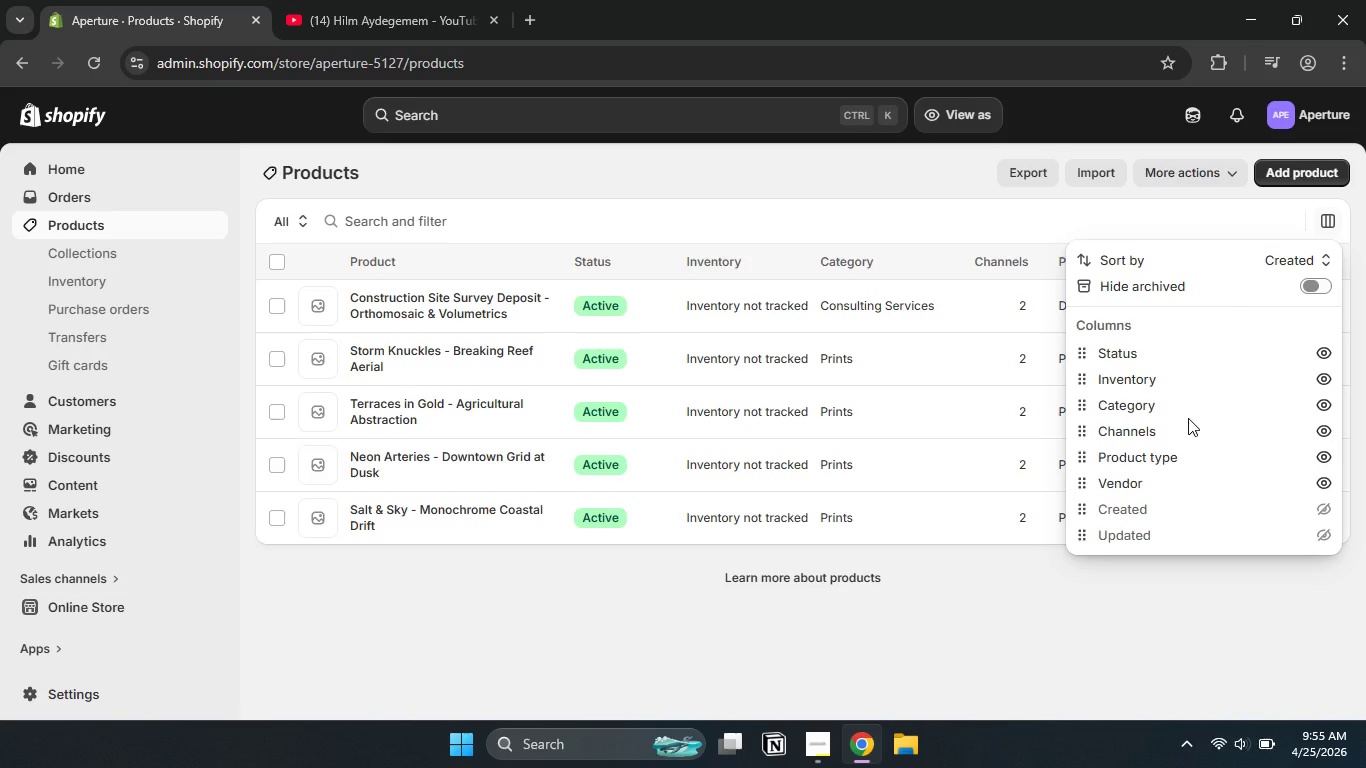 
scroll: coordinate [1188, 418], scroll_direction: none, amount: 0.0
 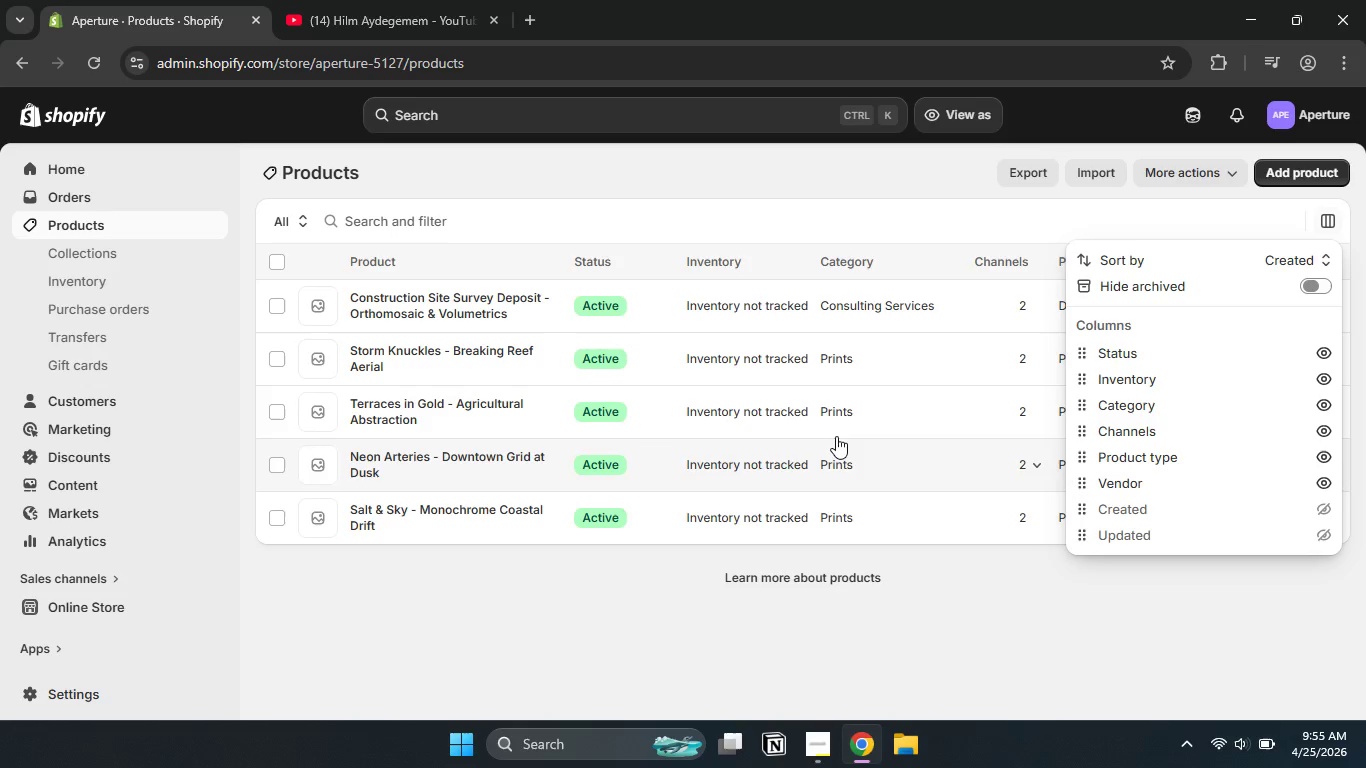 
wait(6.88)
 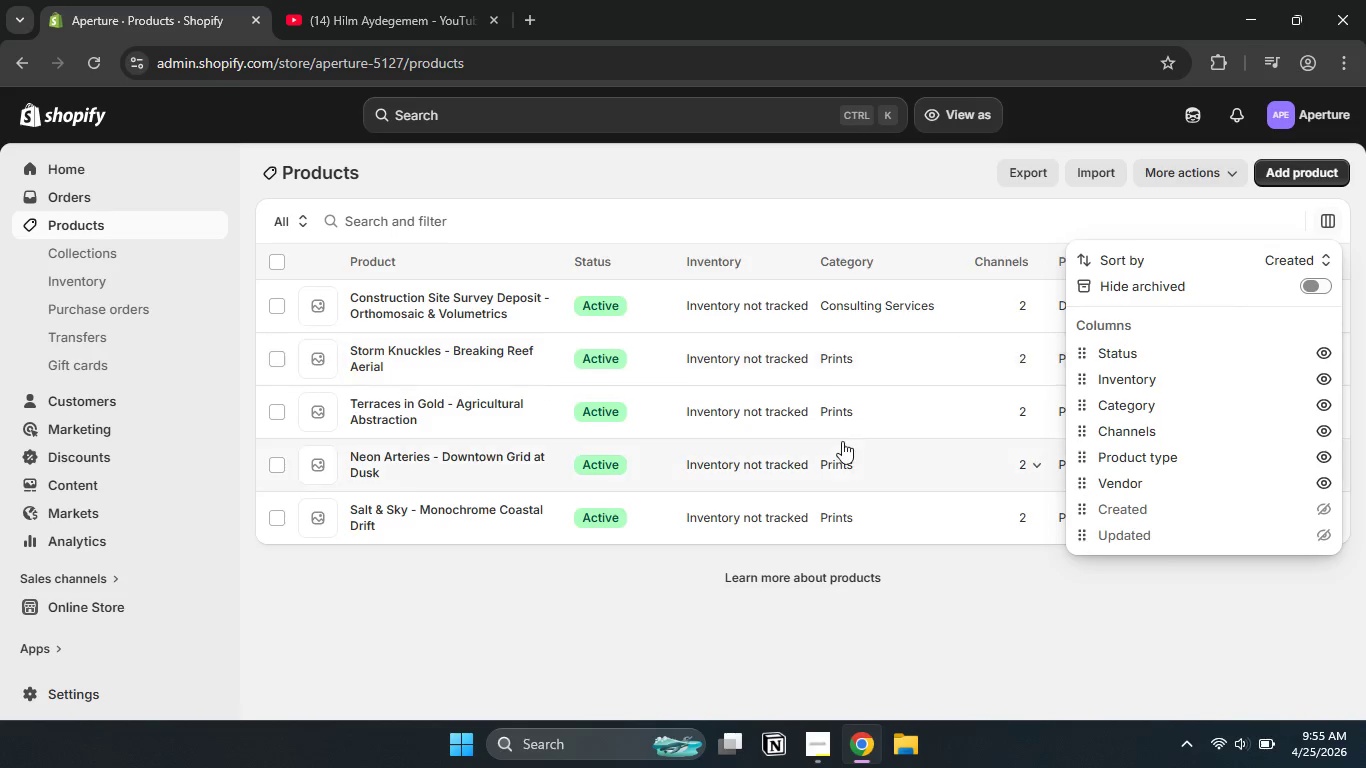 
left_click([312, 535])
 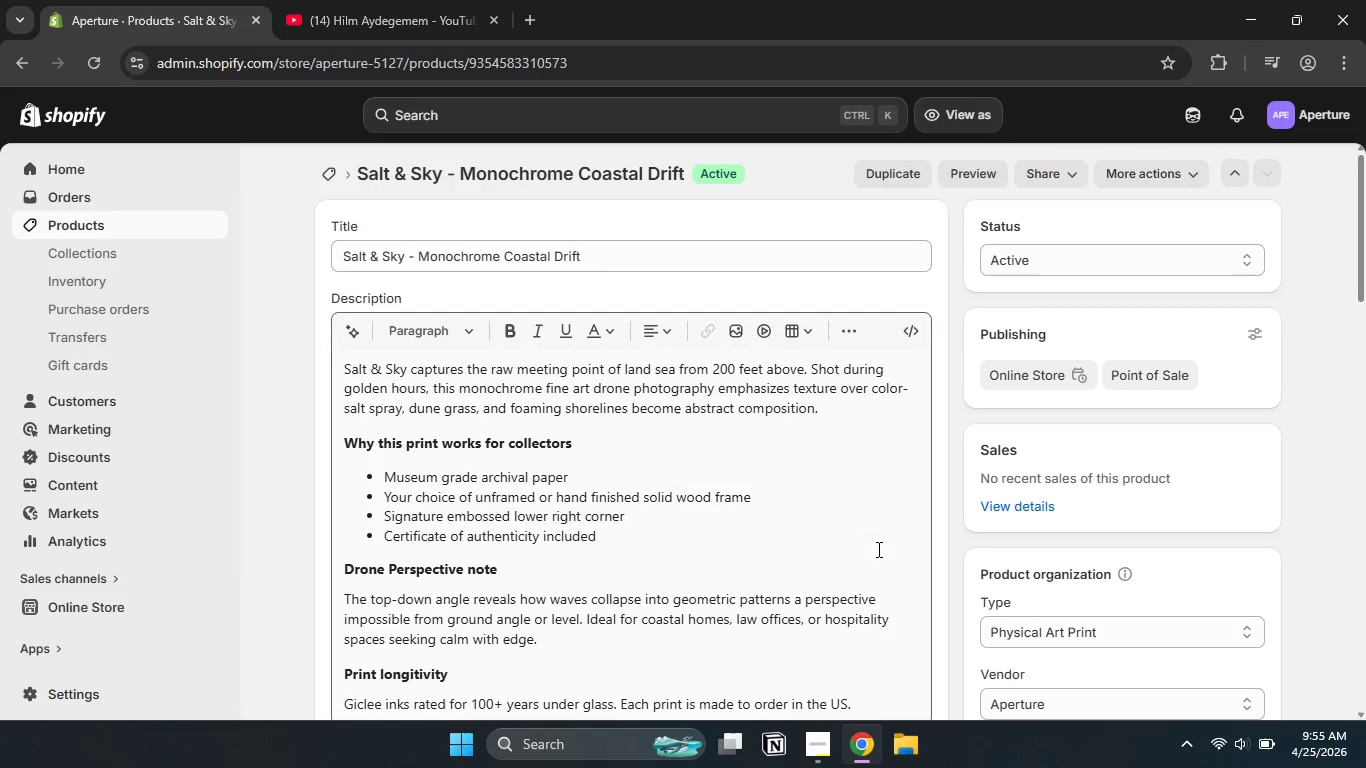 
wait(5.5)
 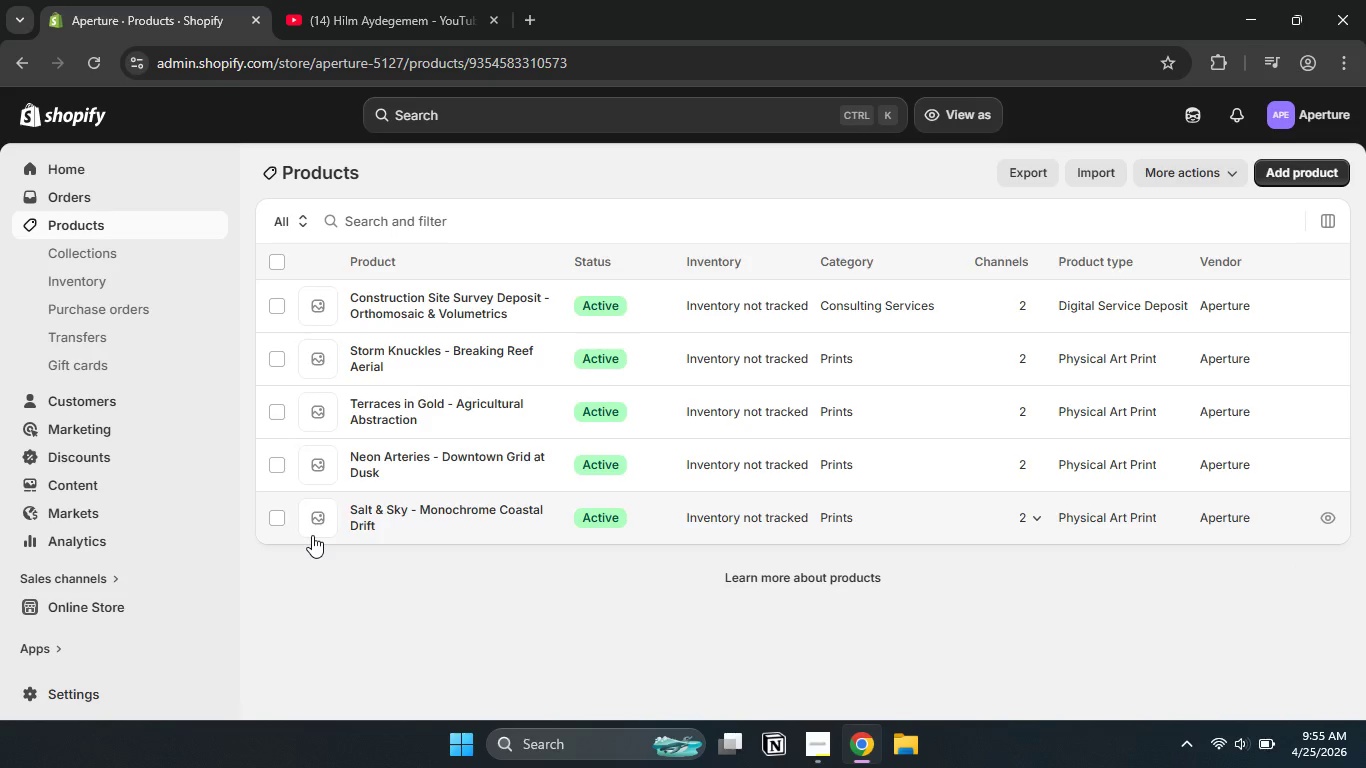 
left_click([1174, 167])
 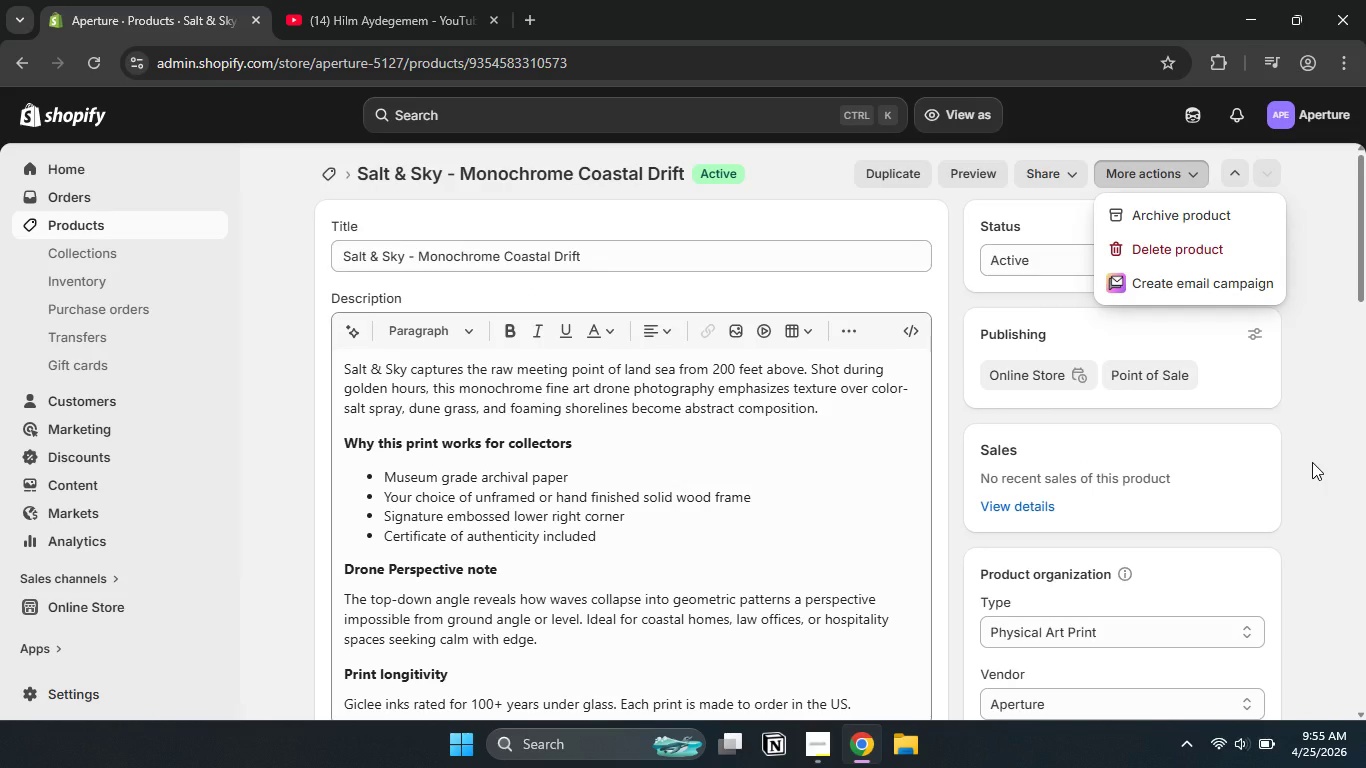 
left_click([1319, 466])
 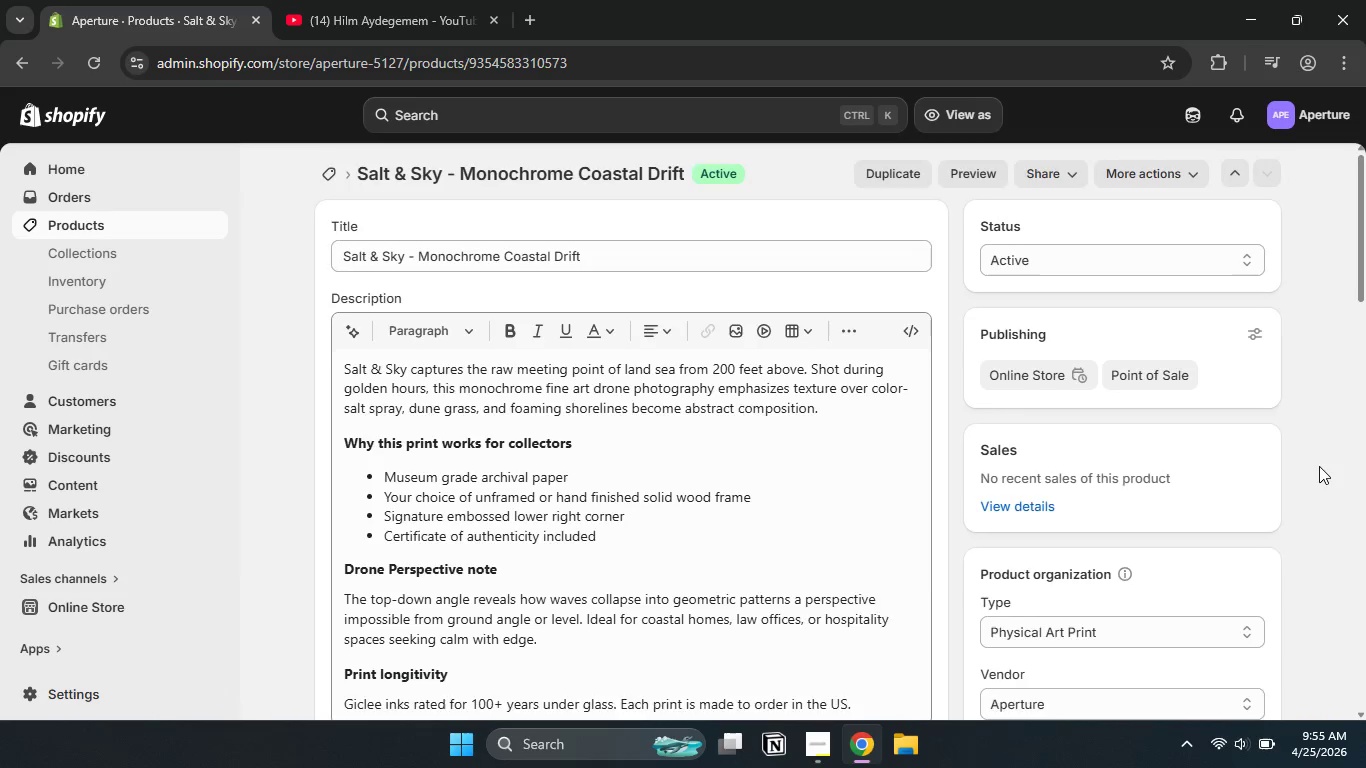 
scroll: coordinate [1319, 466], scroll_direction: down, amount: 8.0
 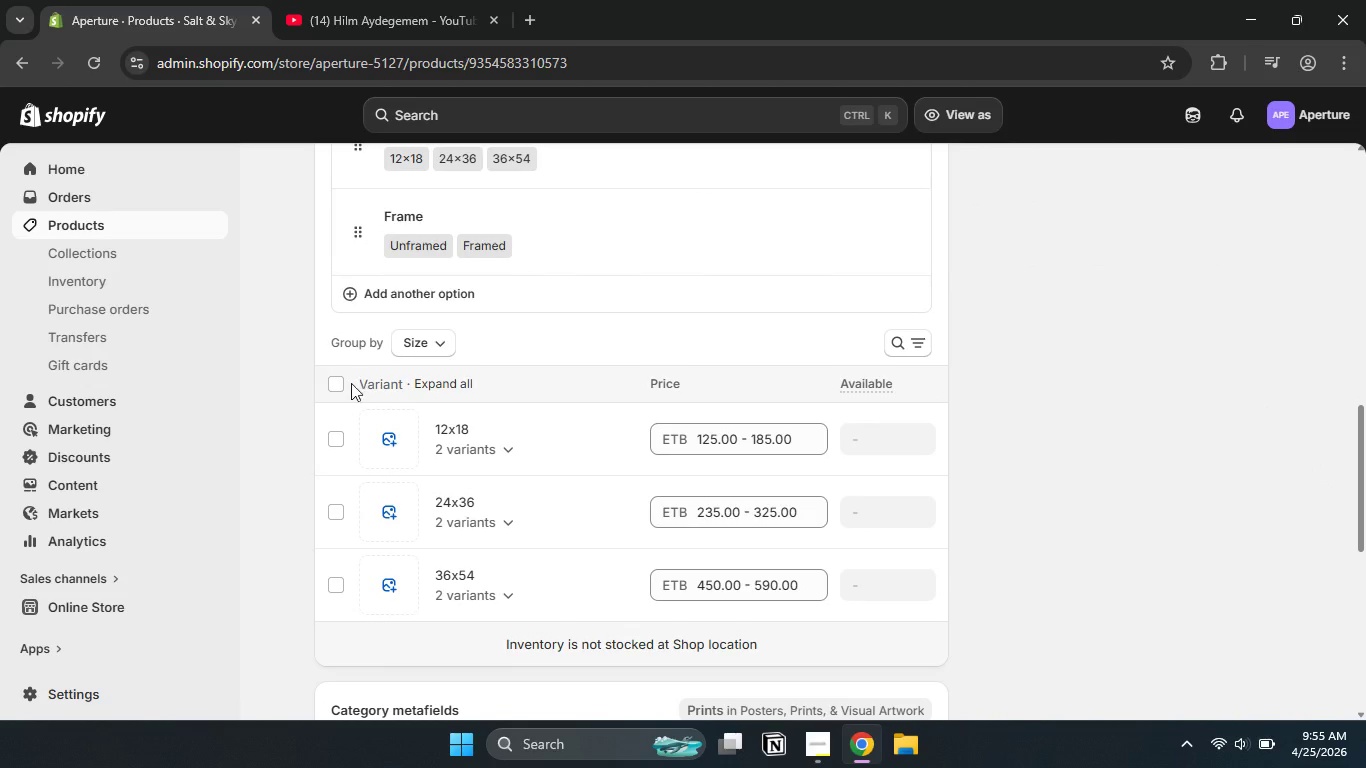 
left_click([334, 386])
 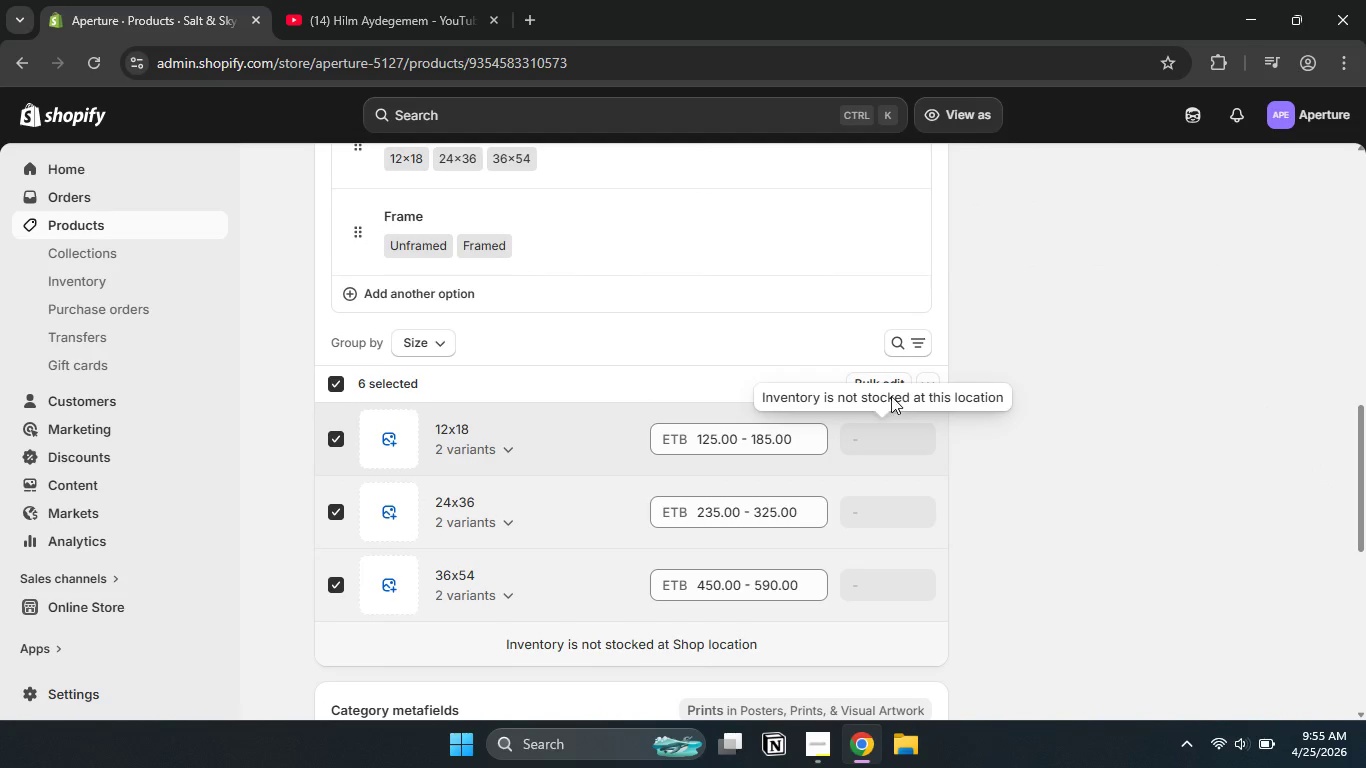 
left_click([889, 389])
 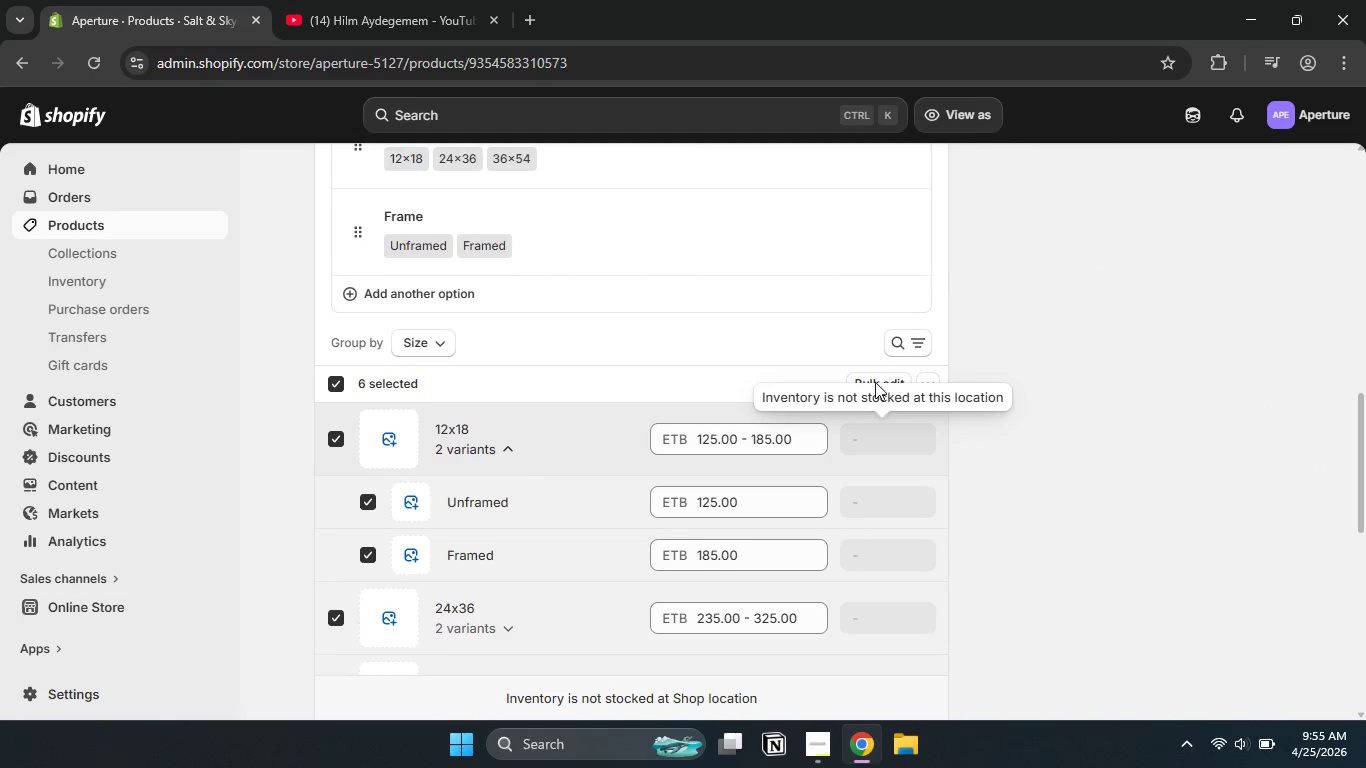 
left_click([872, 382])
 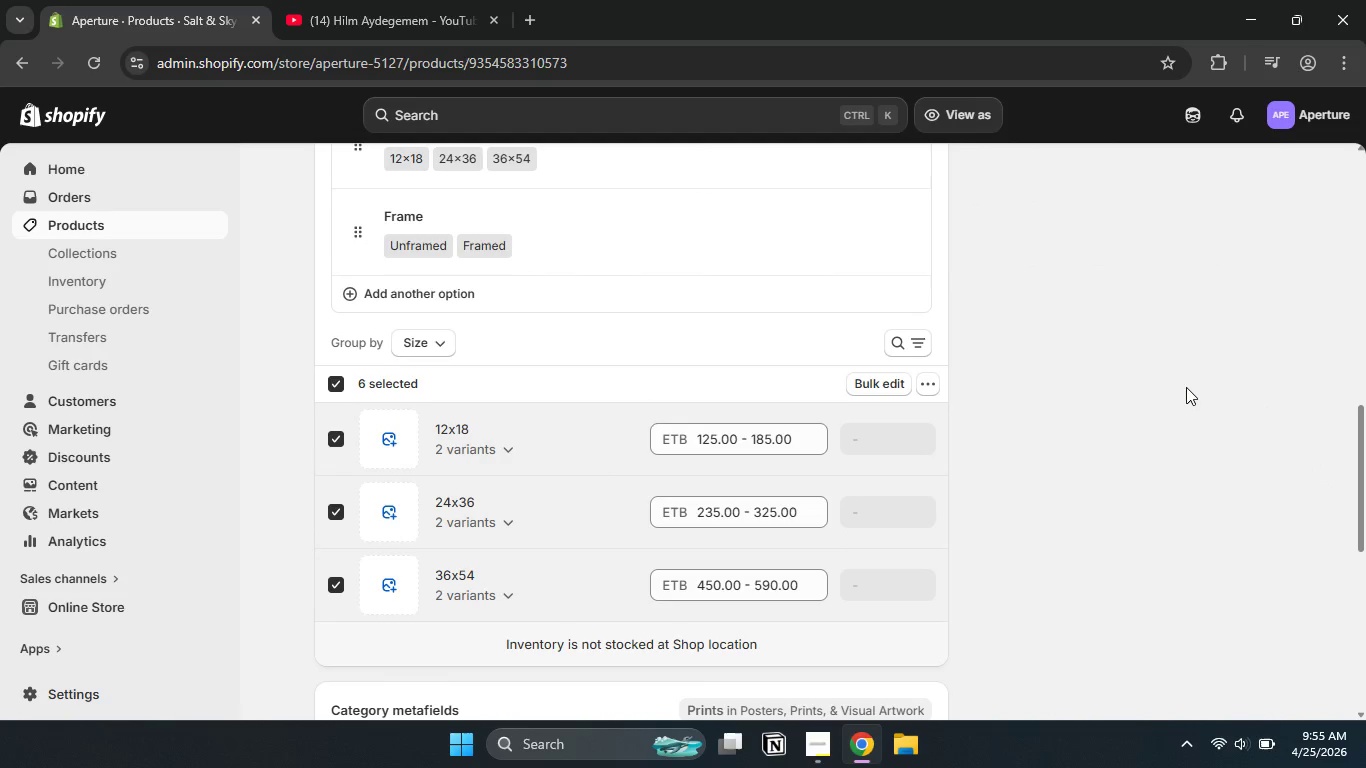 
left_click([882, 383])
 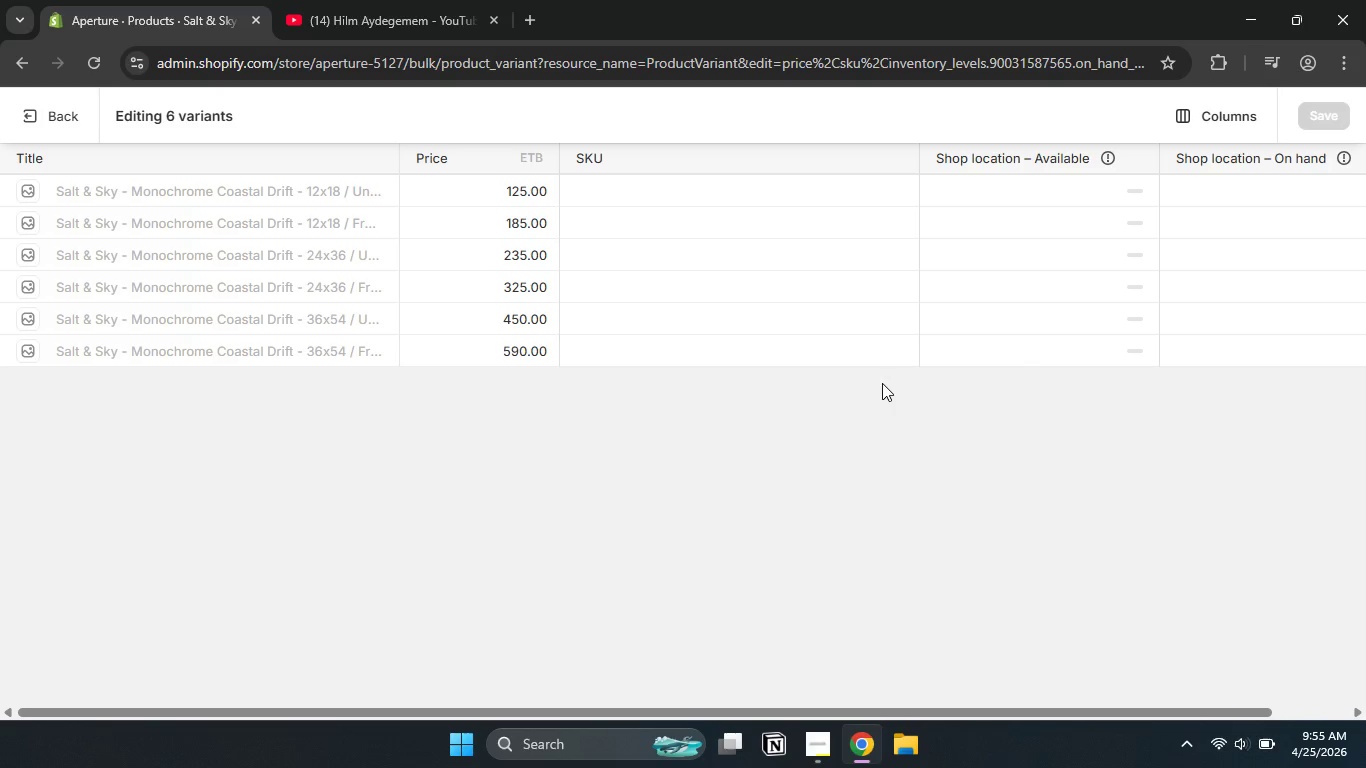 
wait(5.64)
 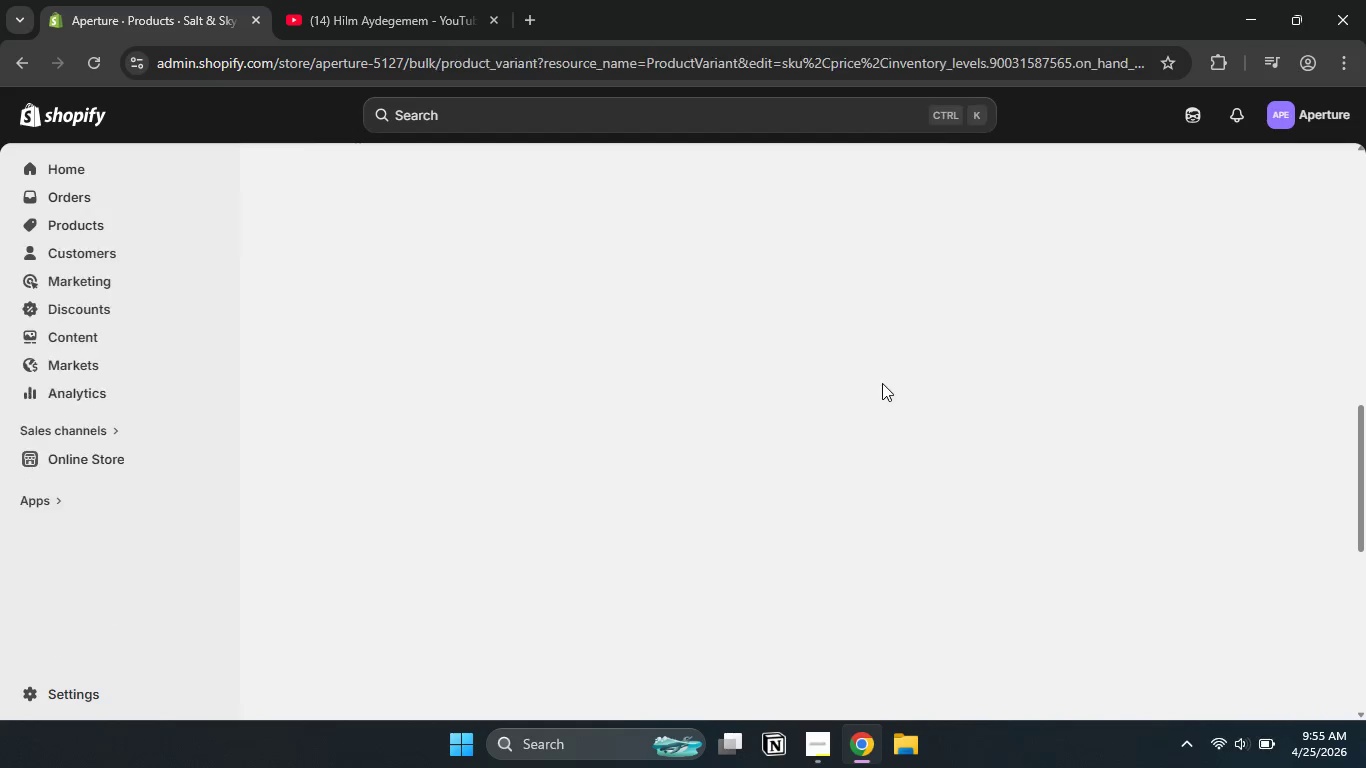 
double_click([727, 188])
 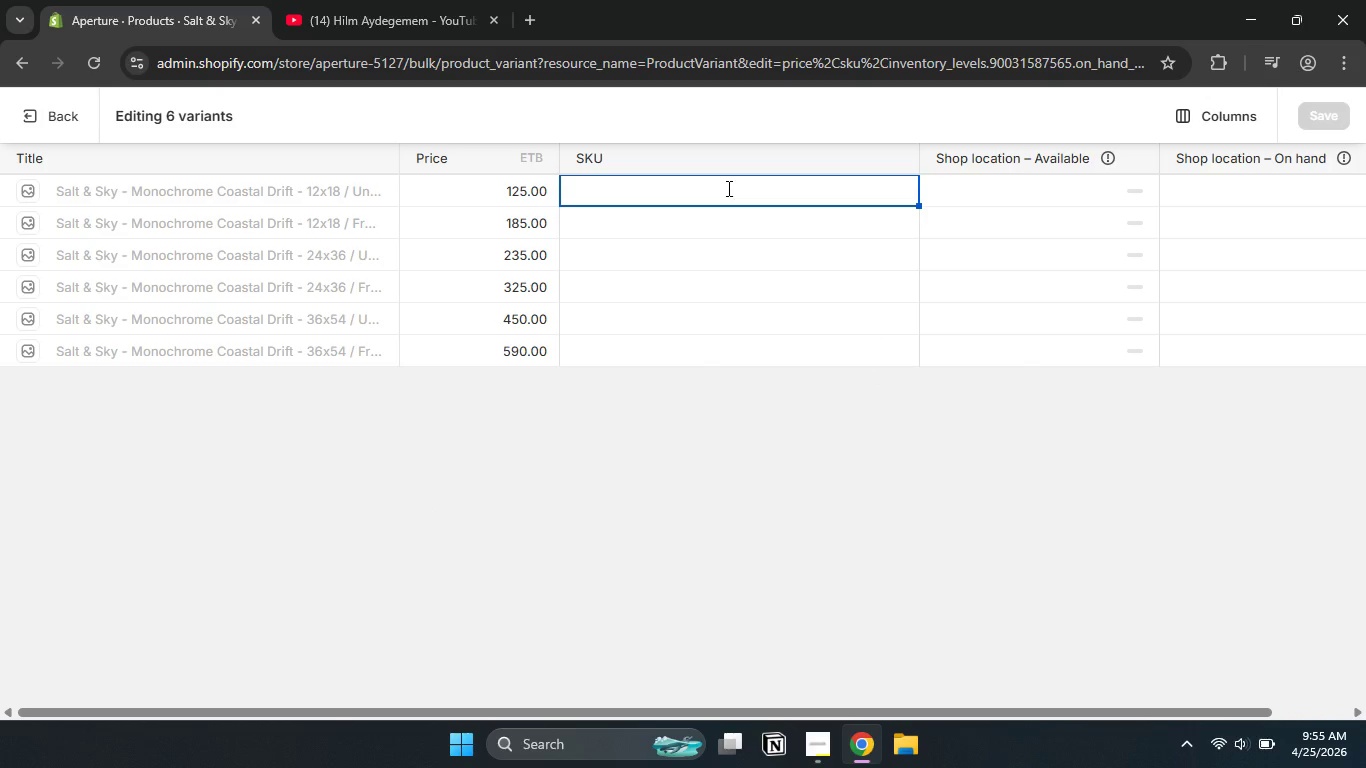 
wait(9.12)
 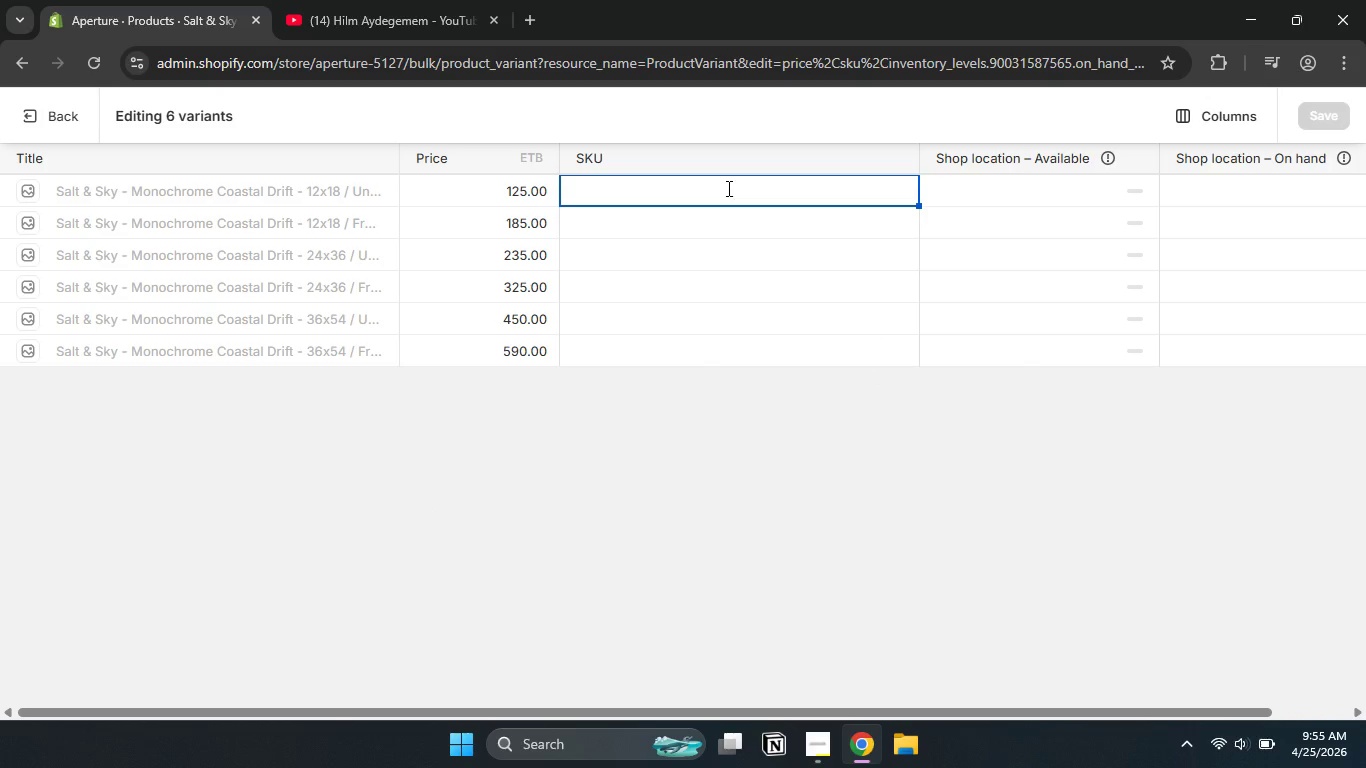 
double_click([1111, 182])
 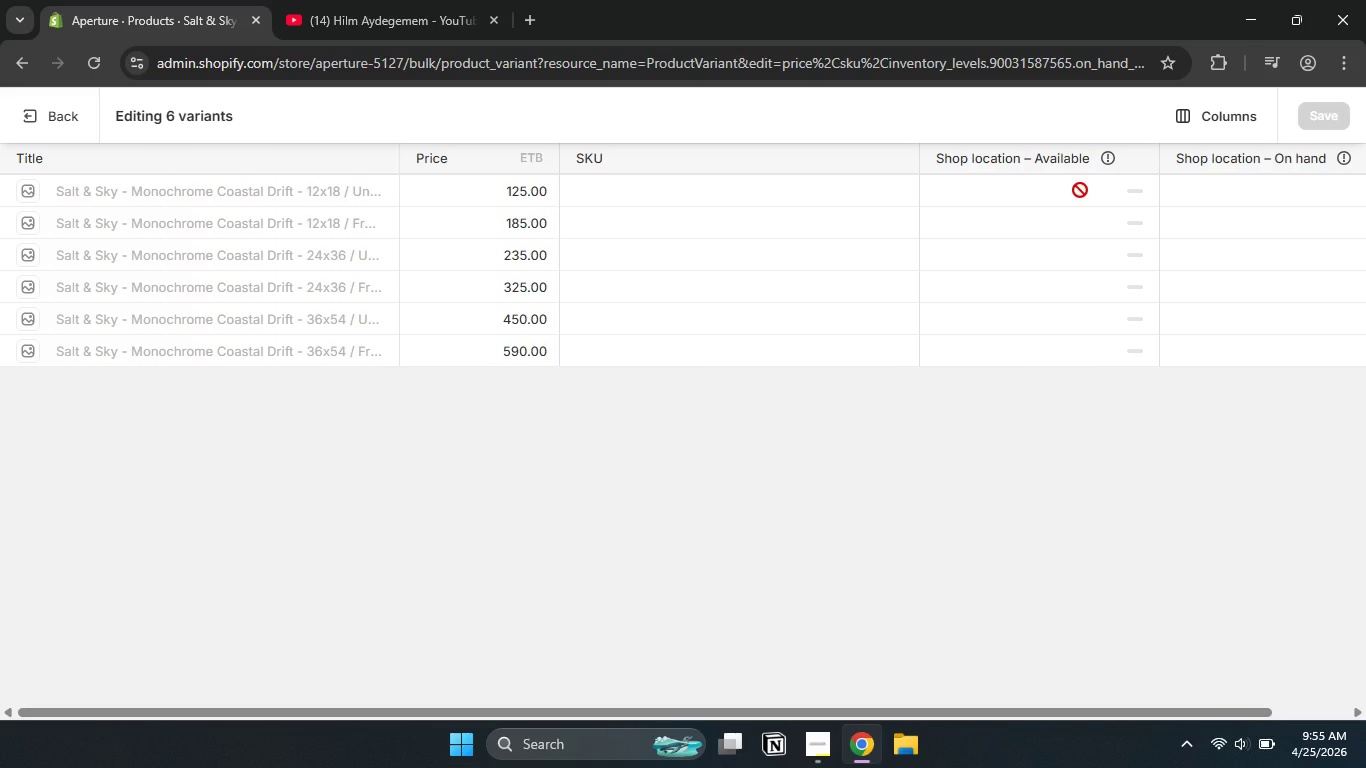 
double_click([1080, 190])
 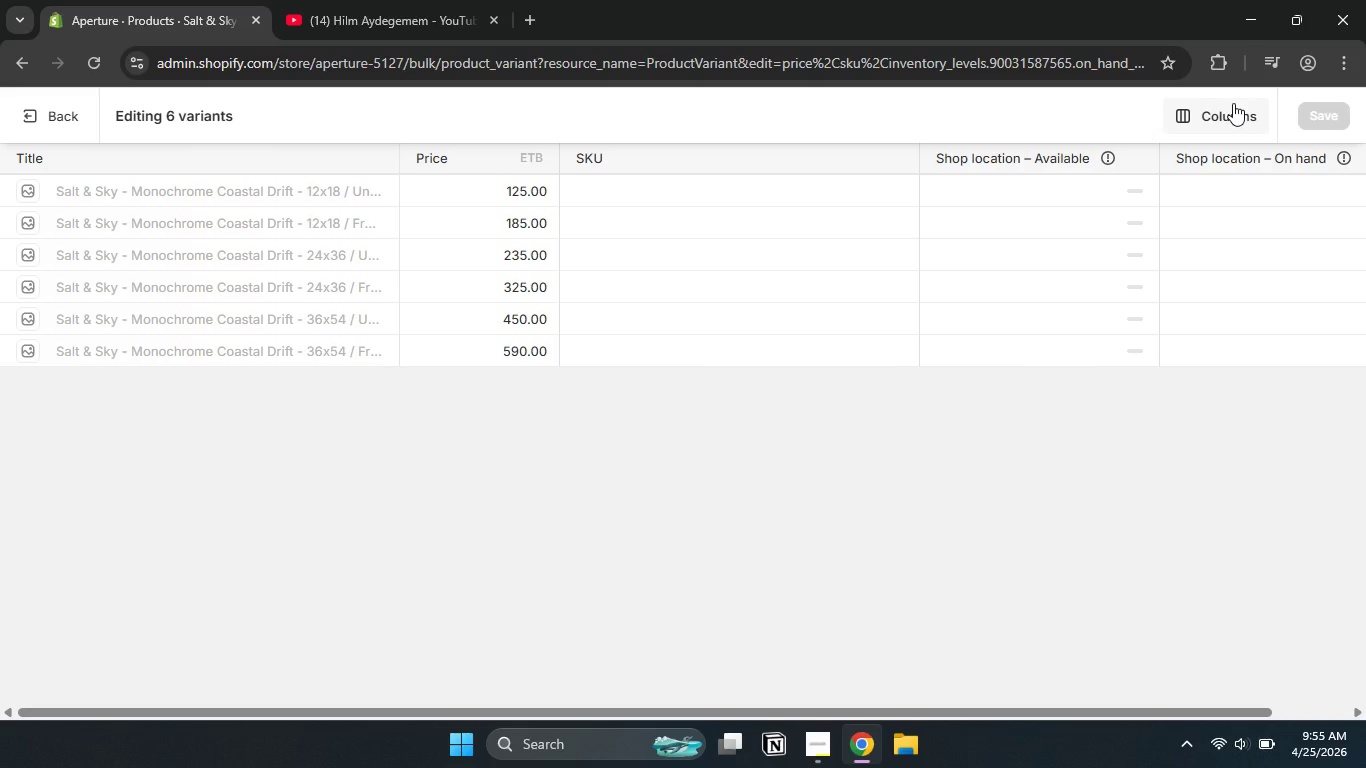 
left_click([1234, 103])
 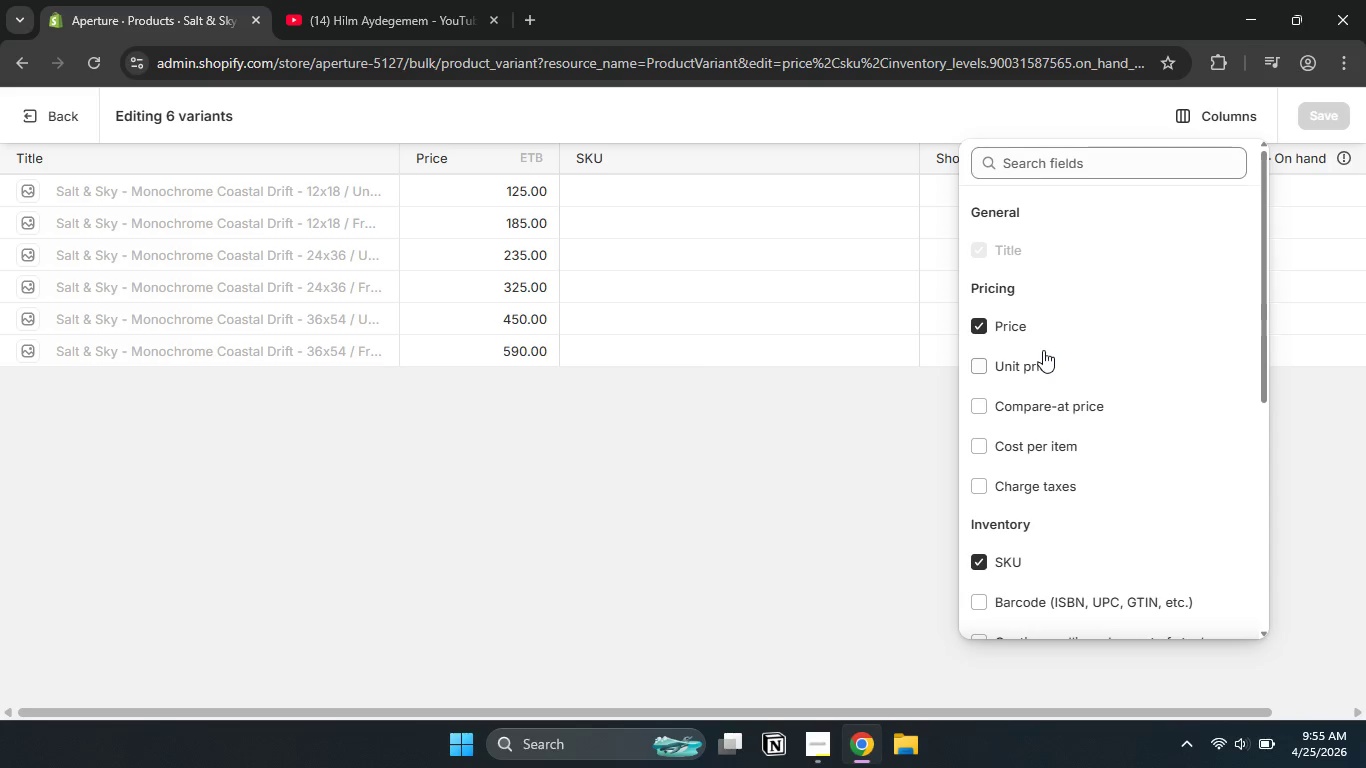 
scroll: coordinate [1033, 571], scroll_direction: down, amount: 2.0
 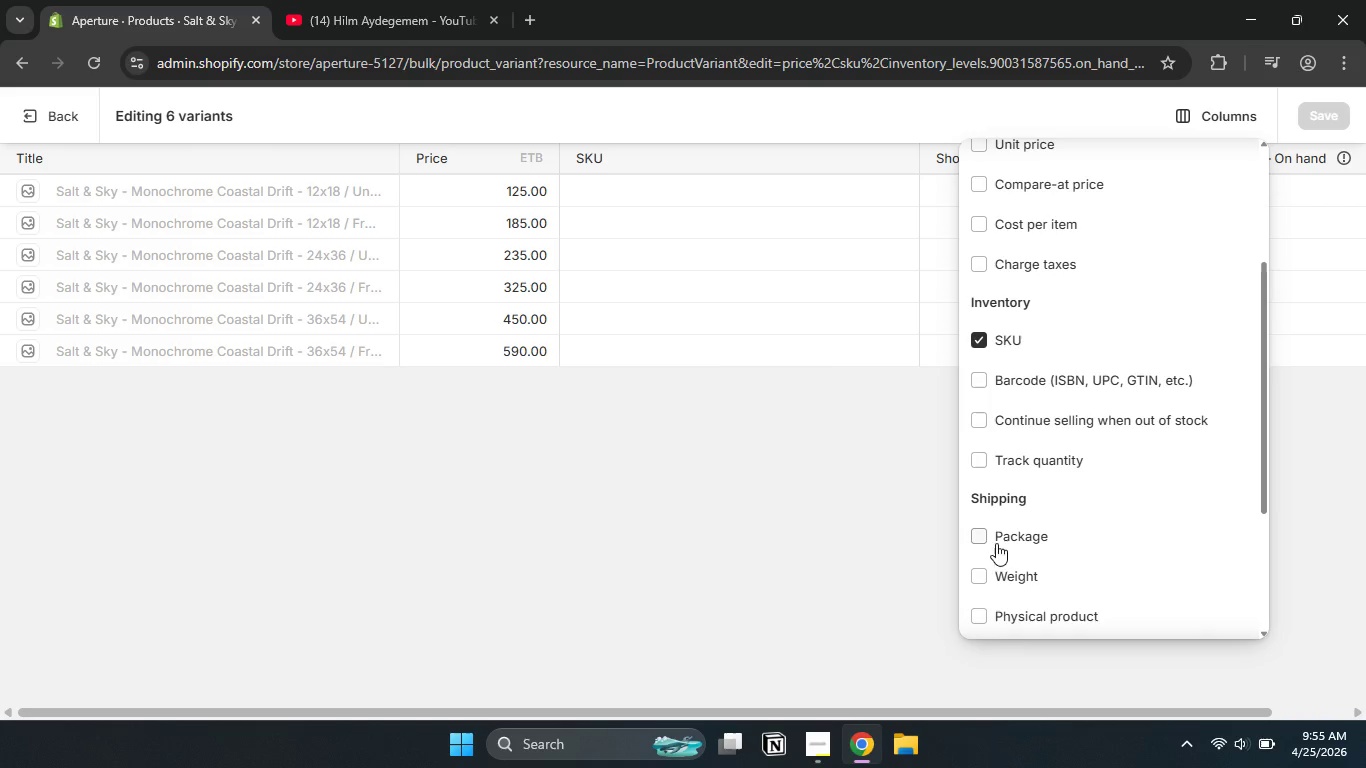 
left_click([982, 536])
 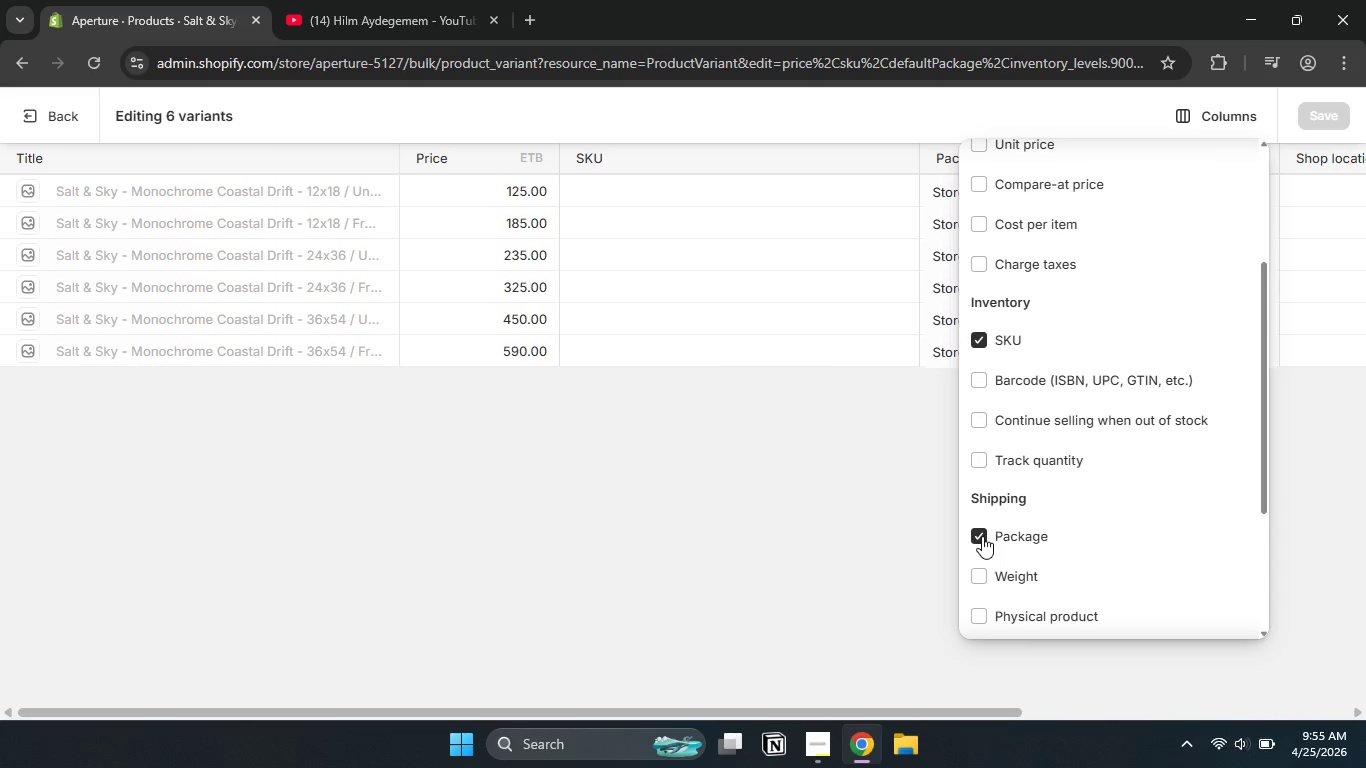 
scroll: coordinate [982, 536], scroll_direction: down, amount: 2.0
 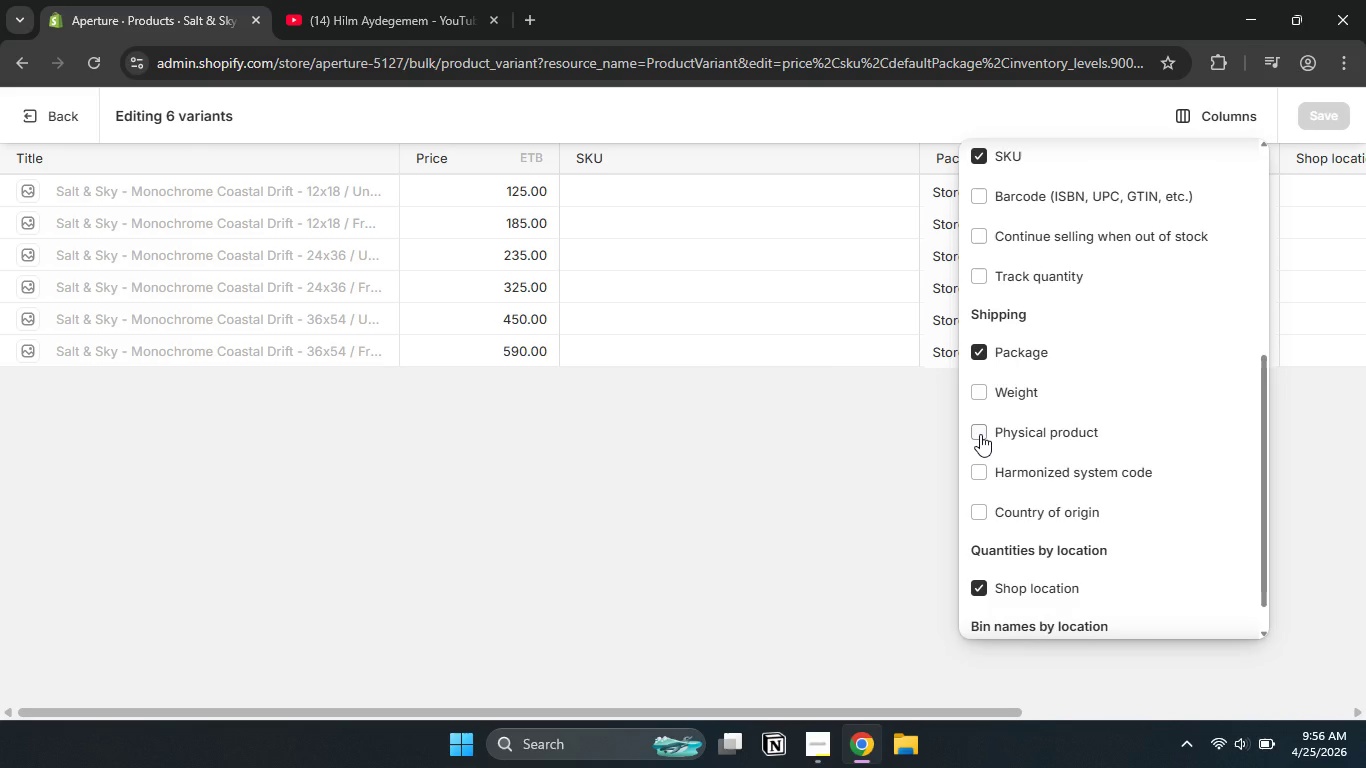 
left_click([980, 434])
 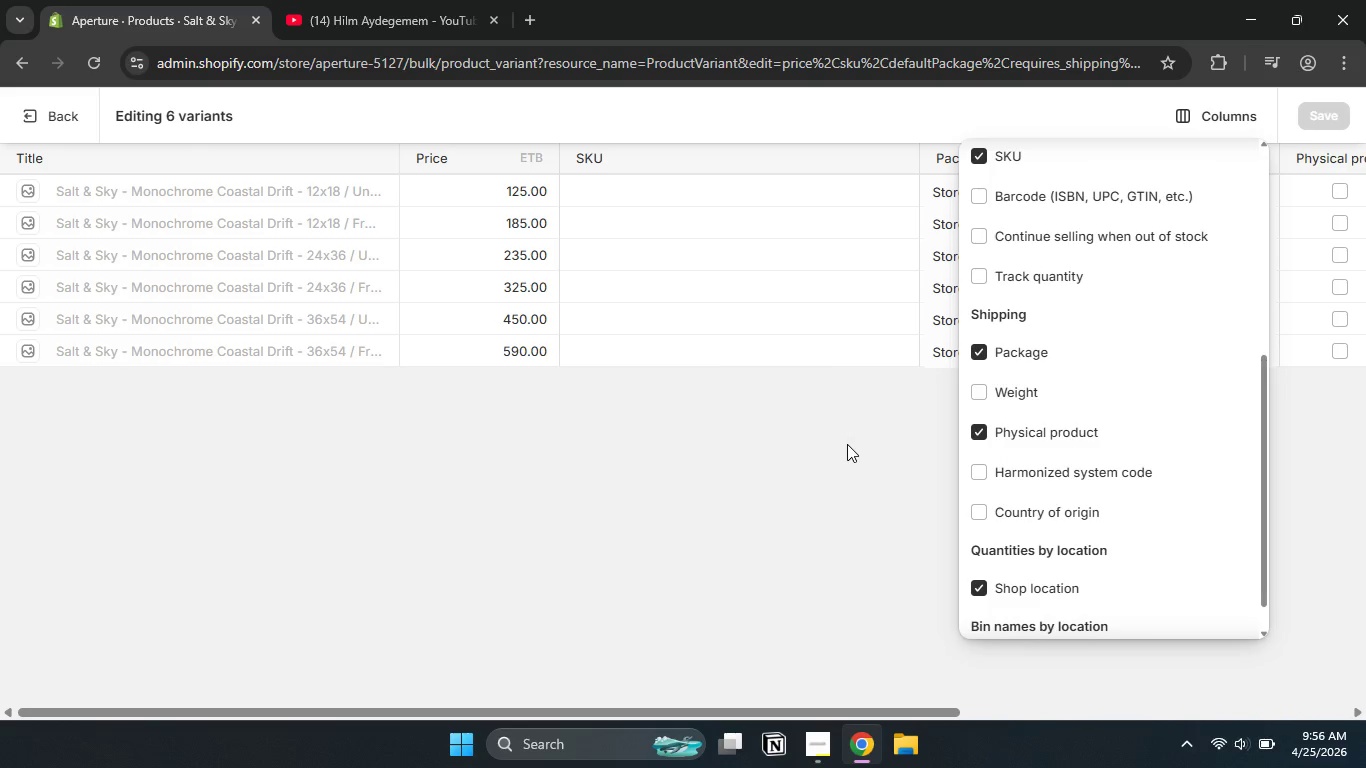 
left_click([847, 444])
 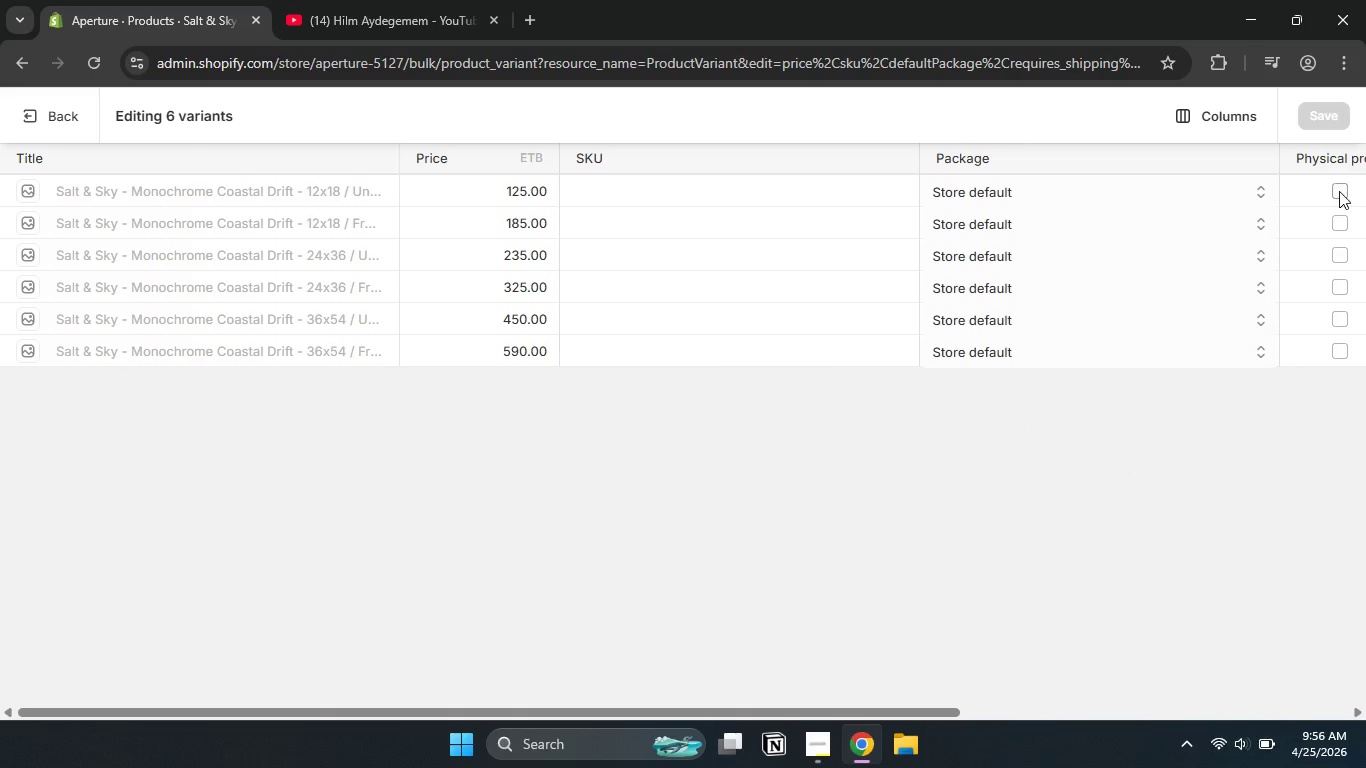 
left_click([1339, 190])
 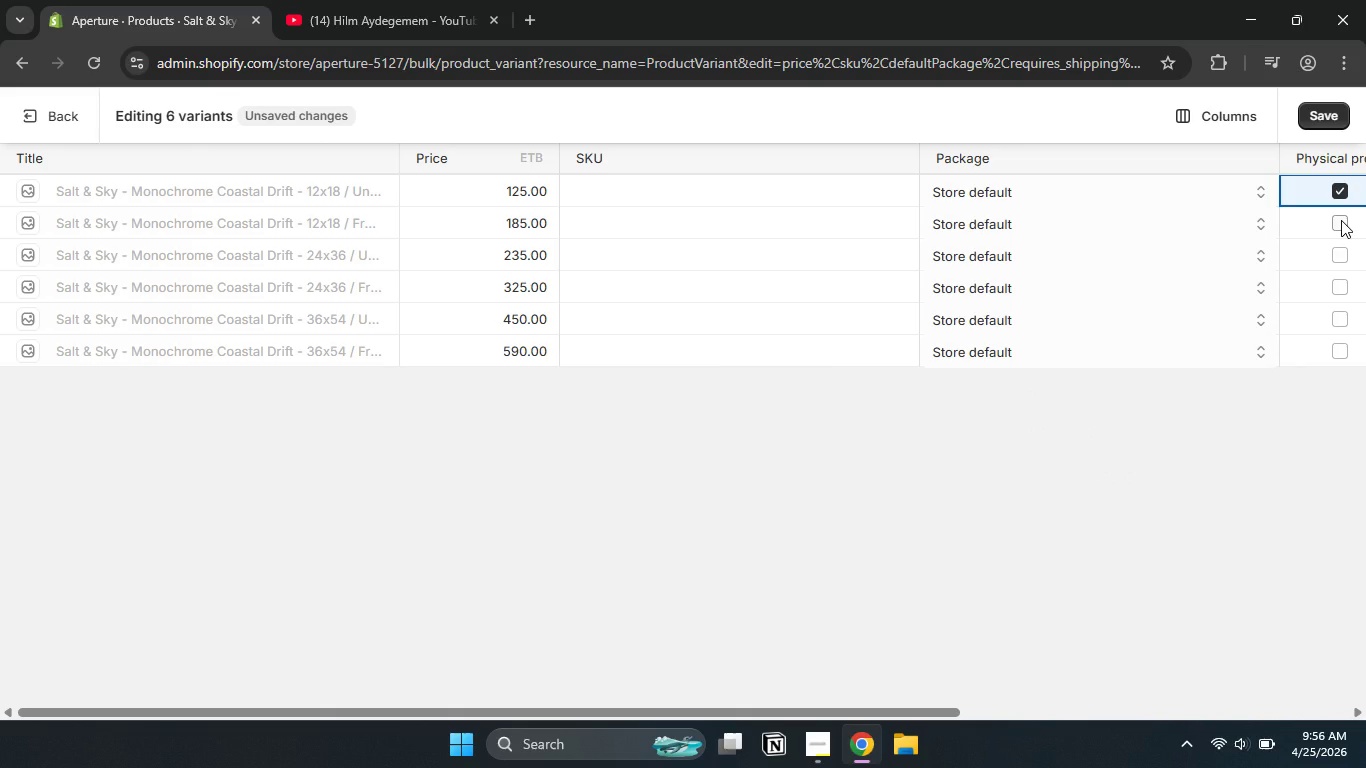 
left_click([1341, 220])
 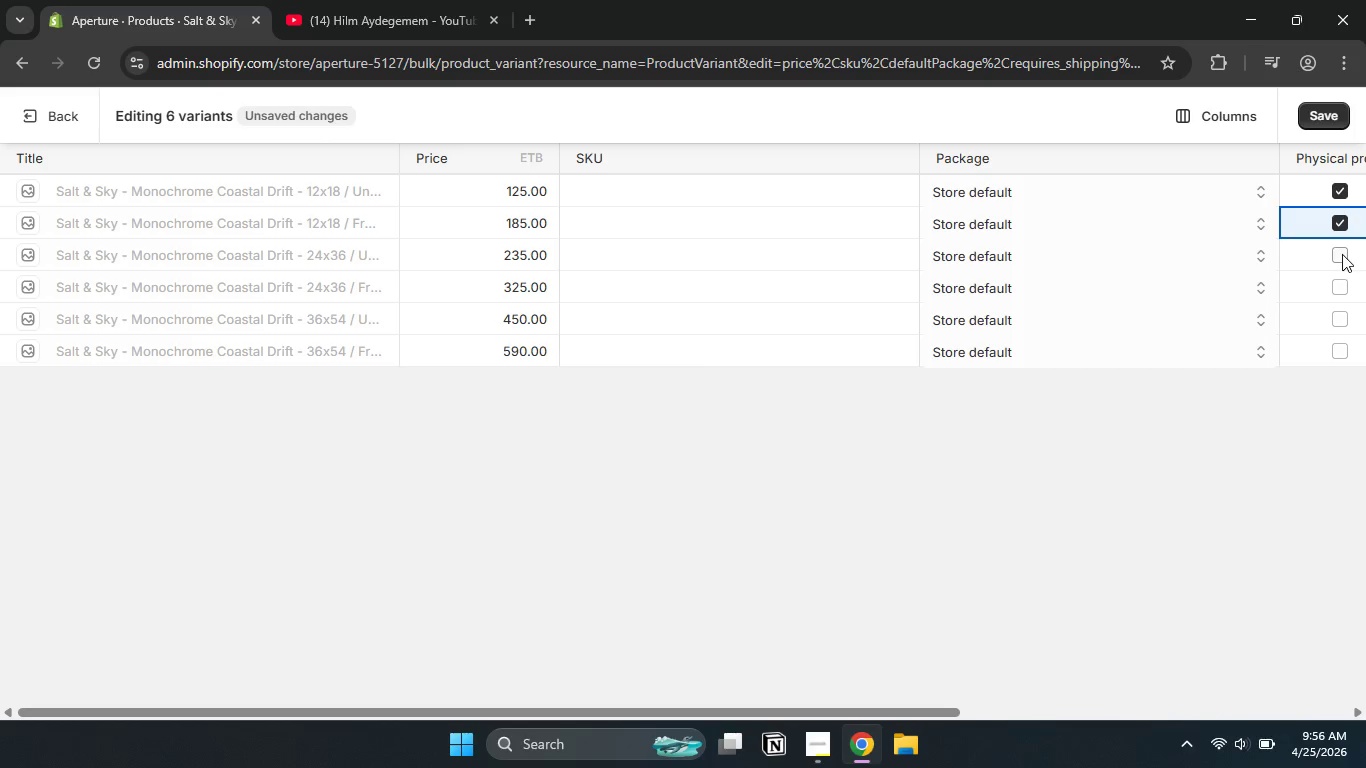 
left_click([1342, 254])
 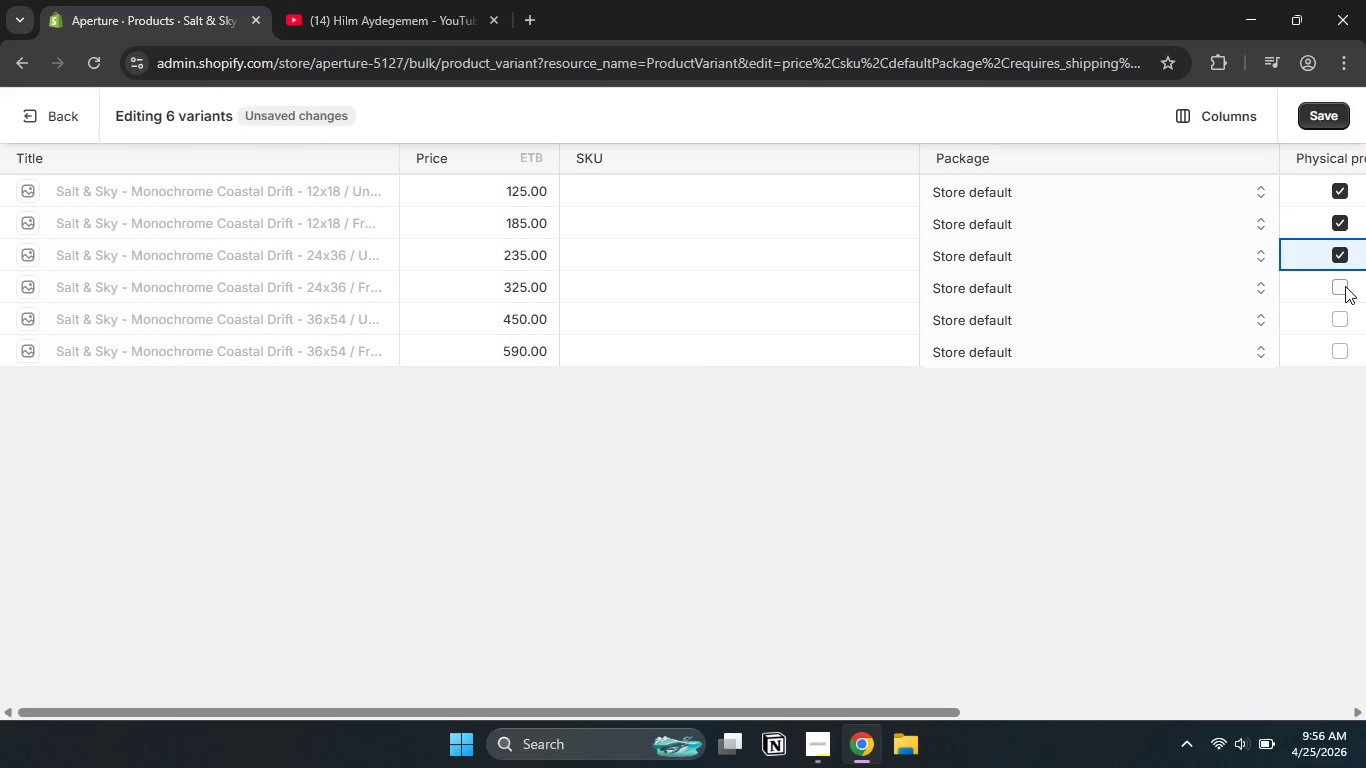 
left_click([1345, 286])
 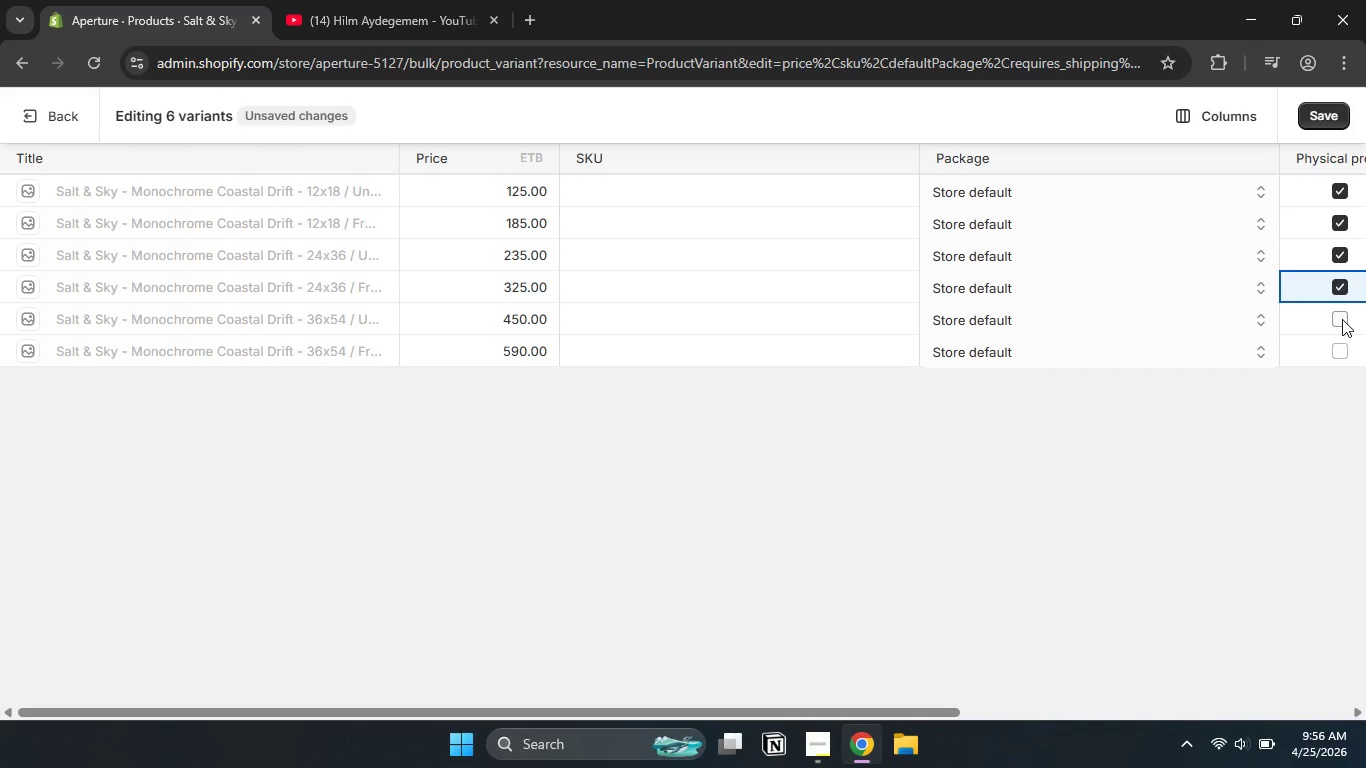 
left_click([1342, 319])
 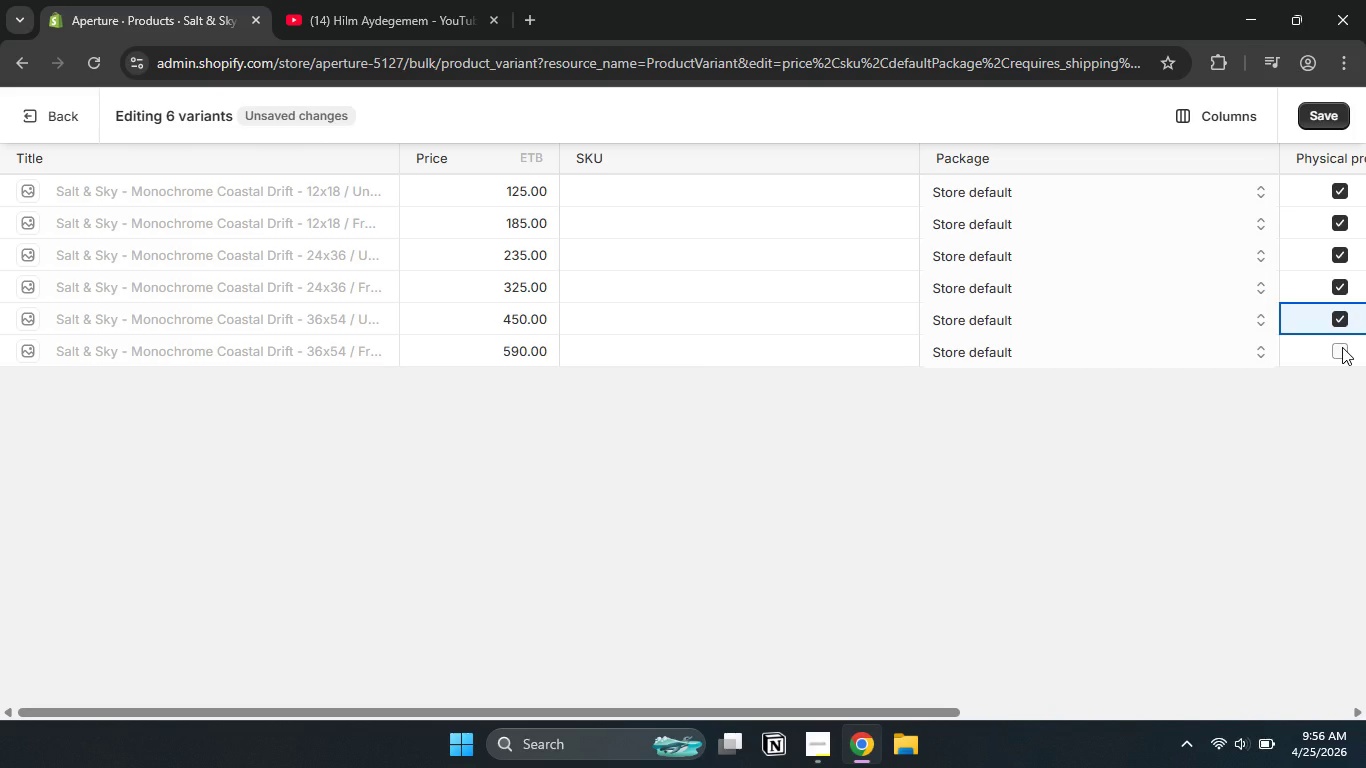 
left_click([1342, 347])
 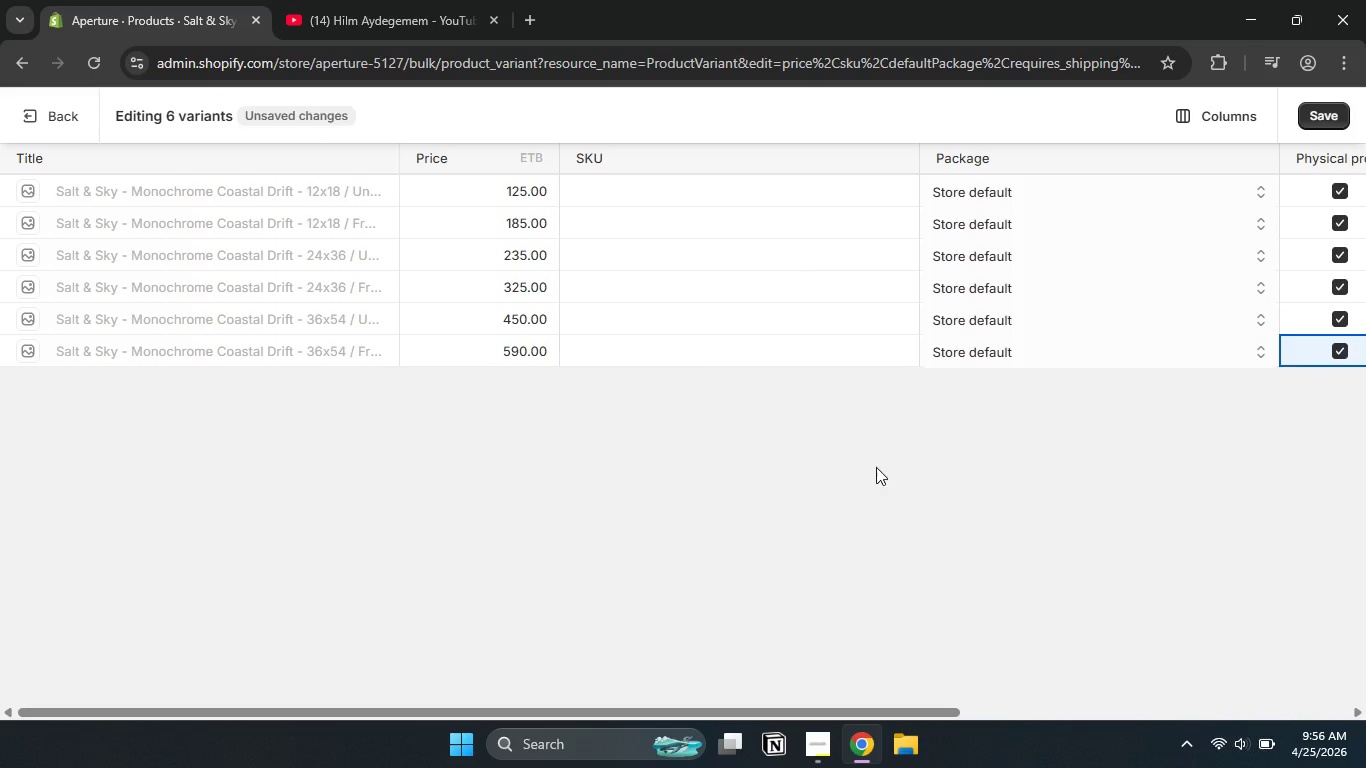 
left_click([893, 548])
 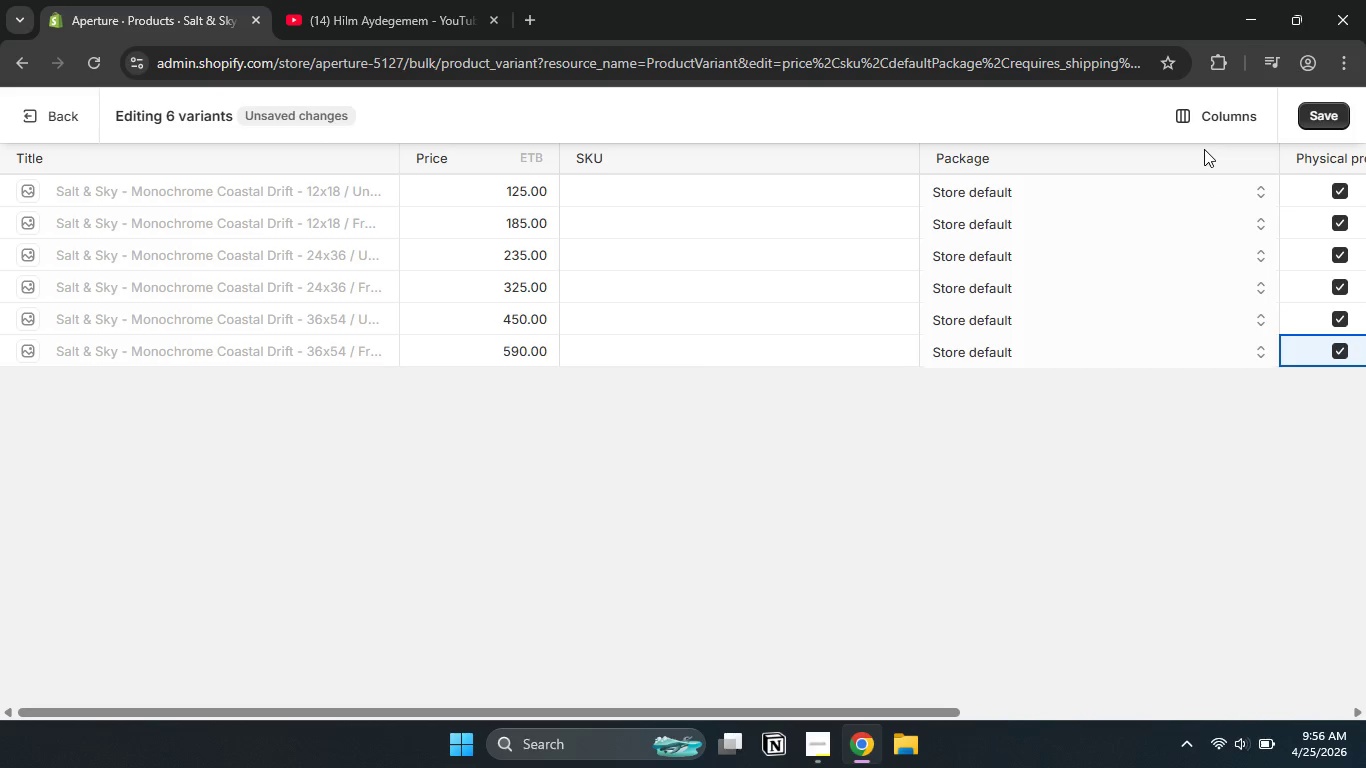 
scroll: coordinate [1145, 243], scroll_direction: down, amount: 7.0
 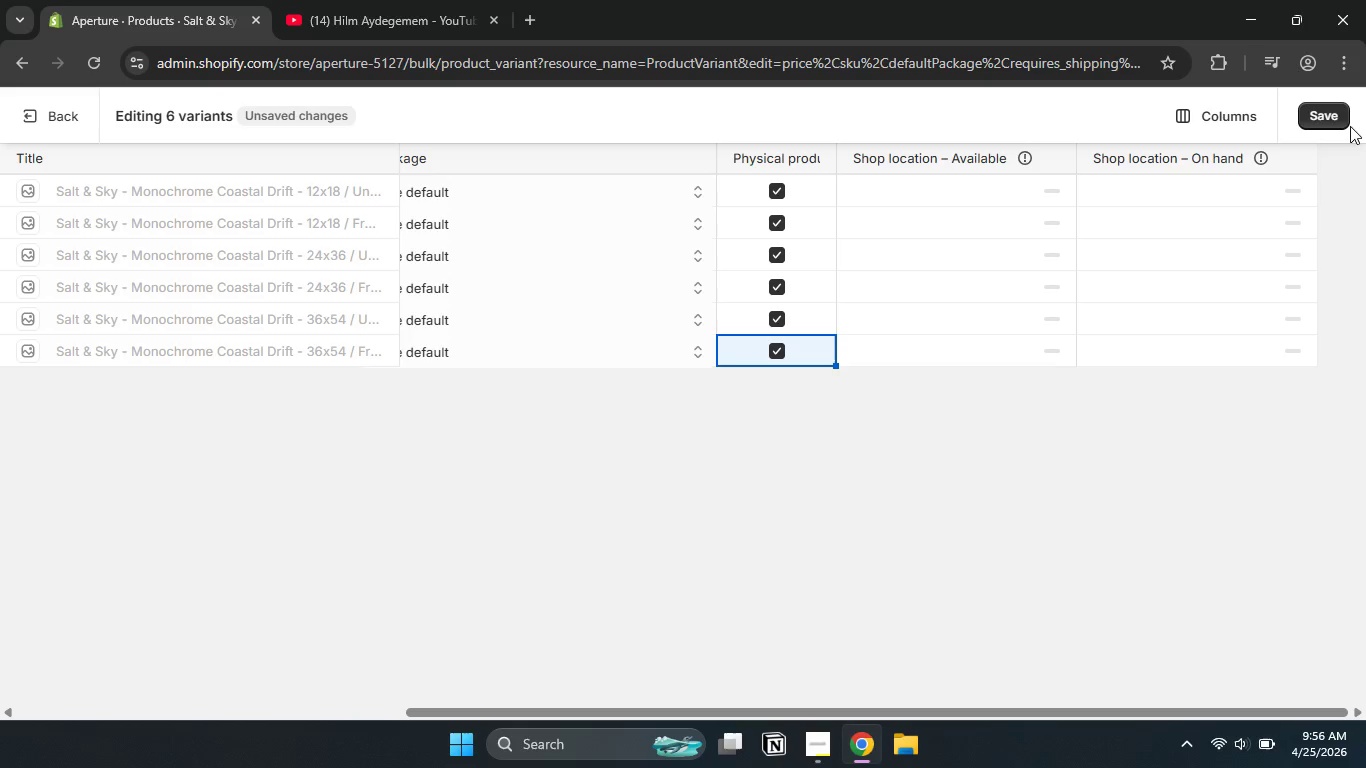 
left_click([1322, 115])
 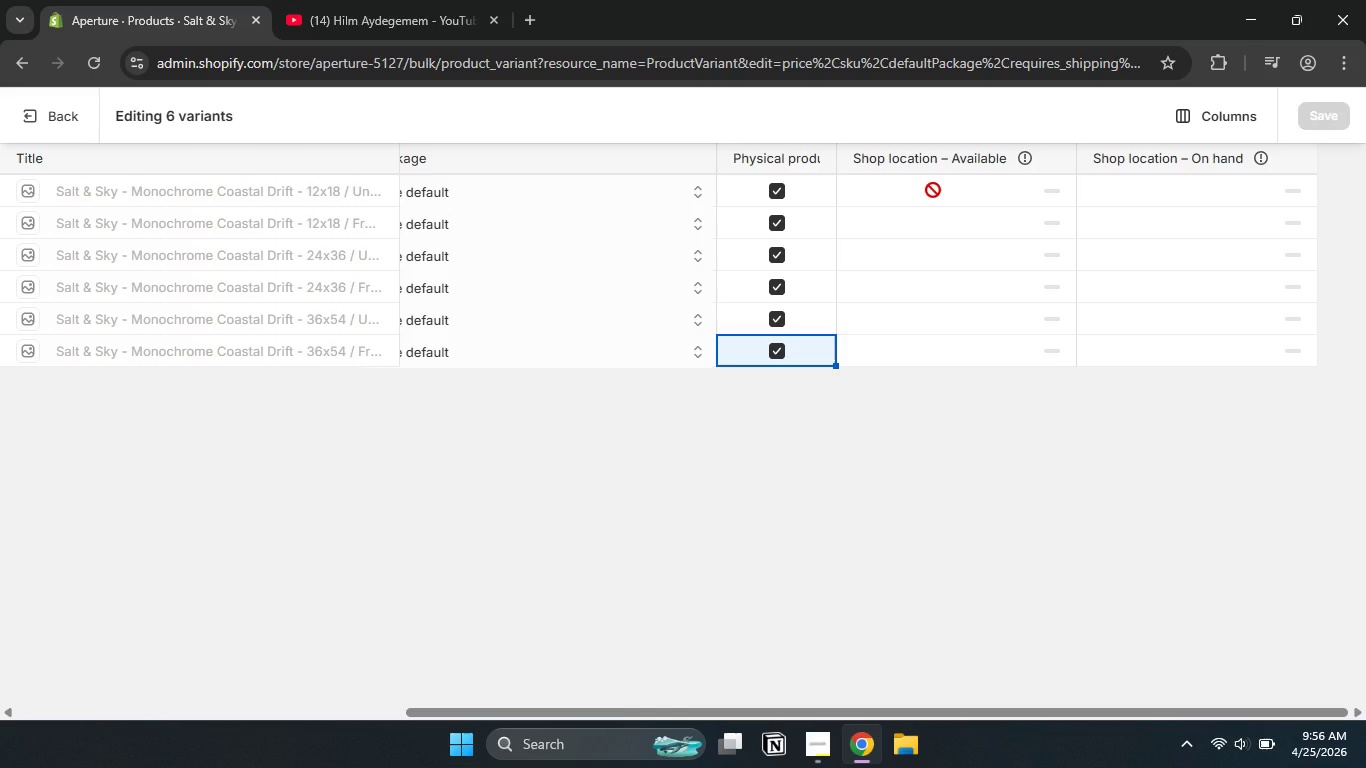 
wait(11.39)
 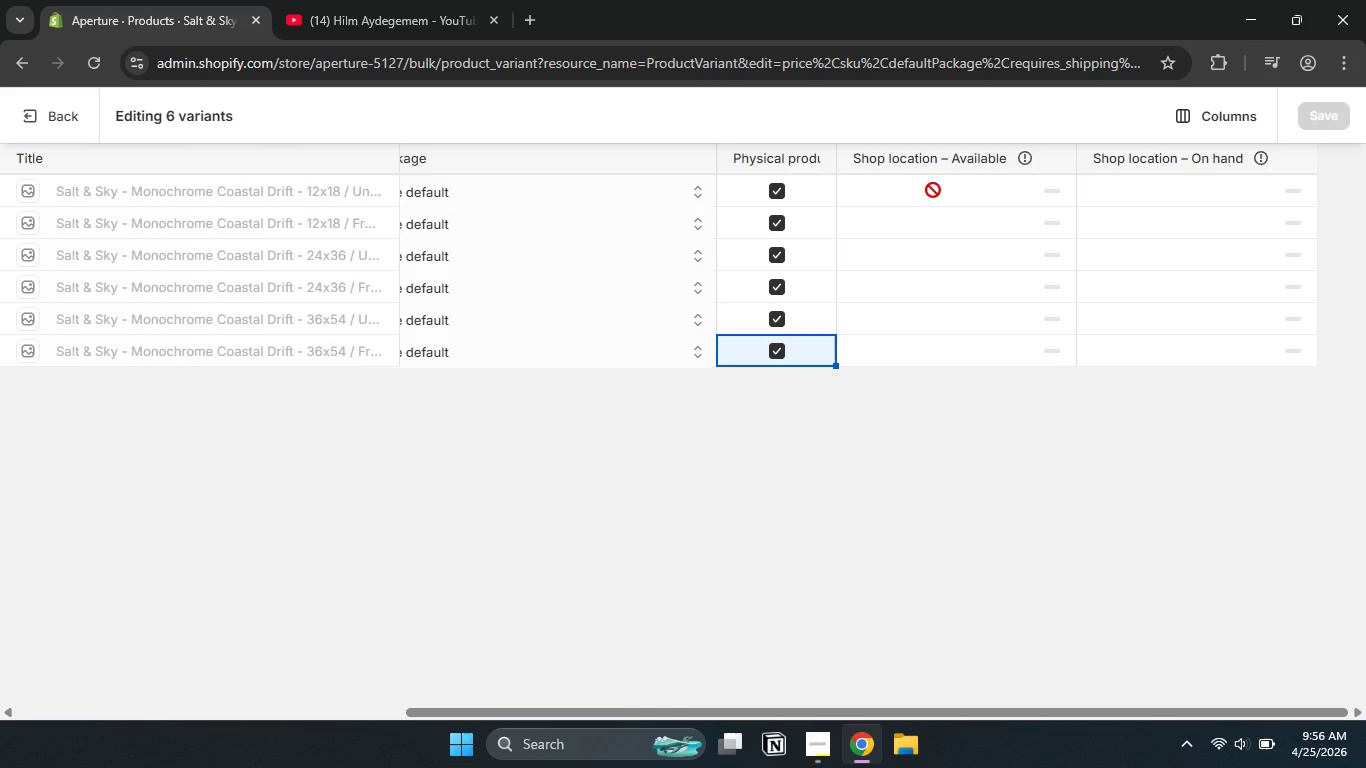 
left_click([28, 109])
 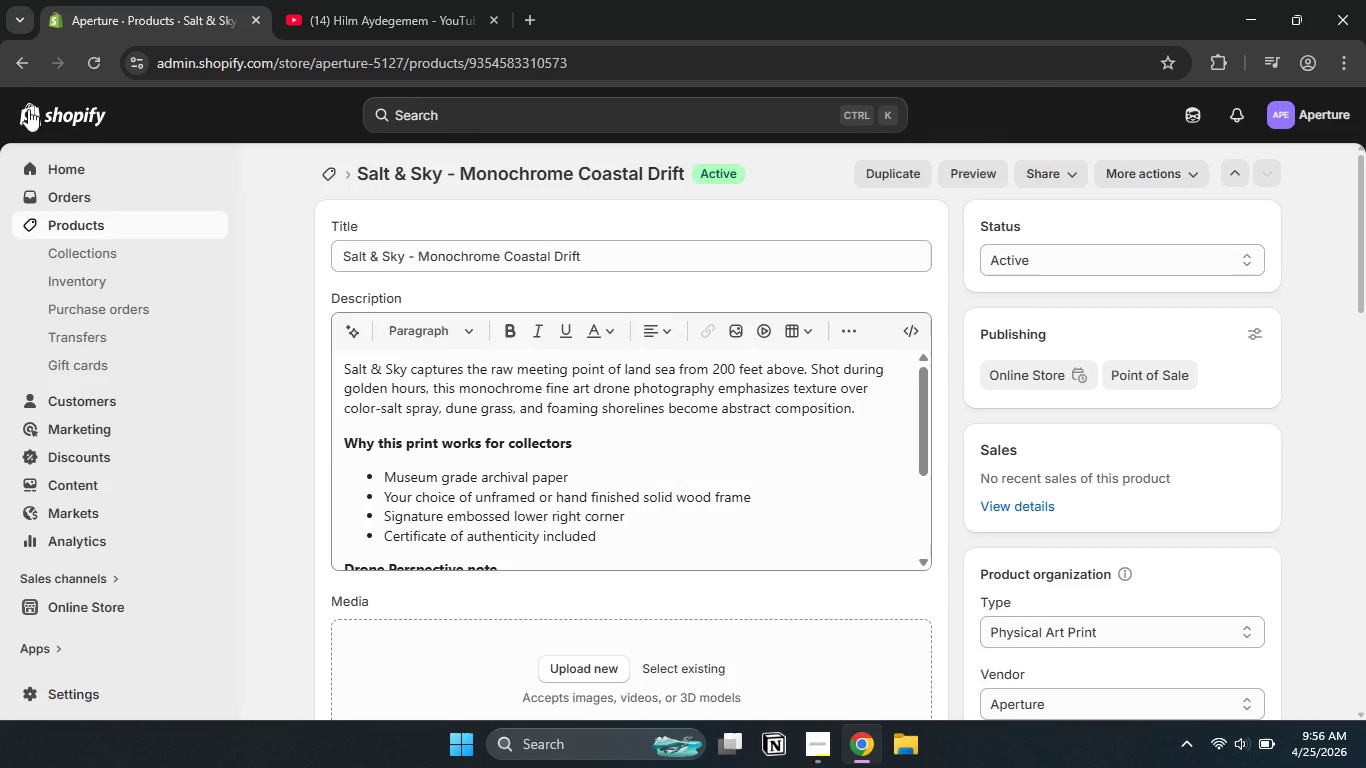 
wait(5.92)
 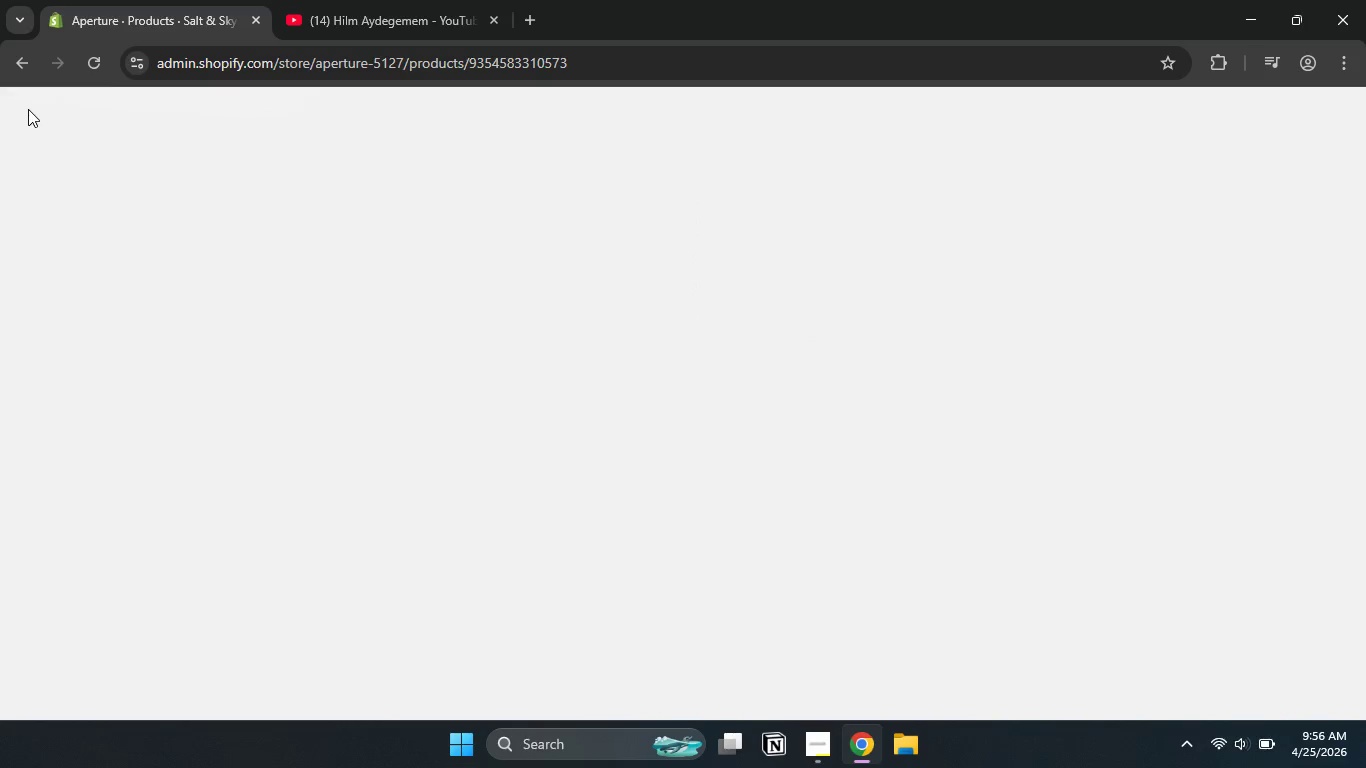 
left_click([274, 334])
 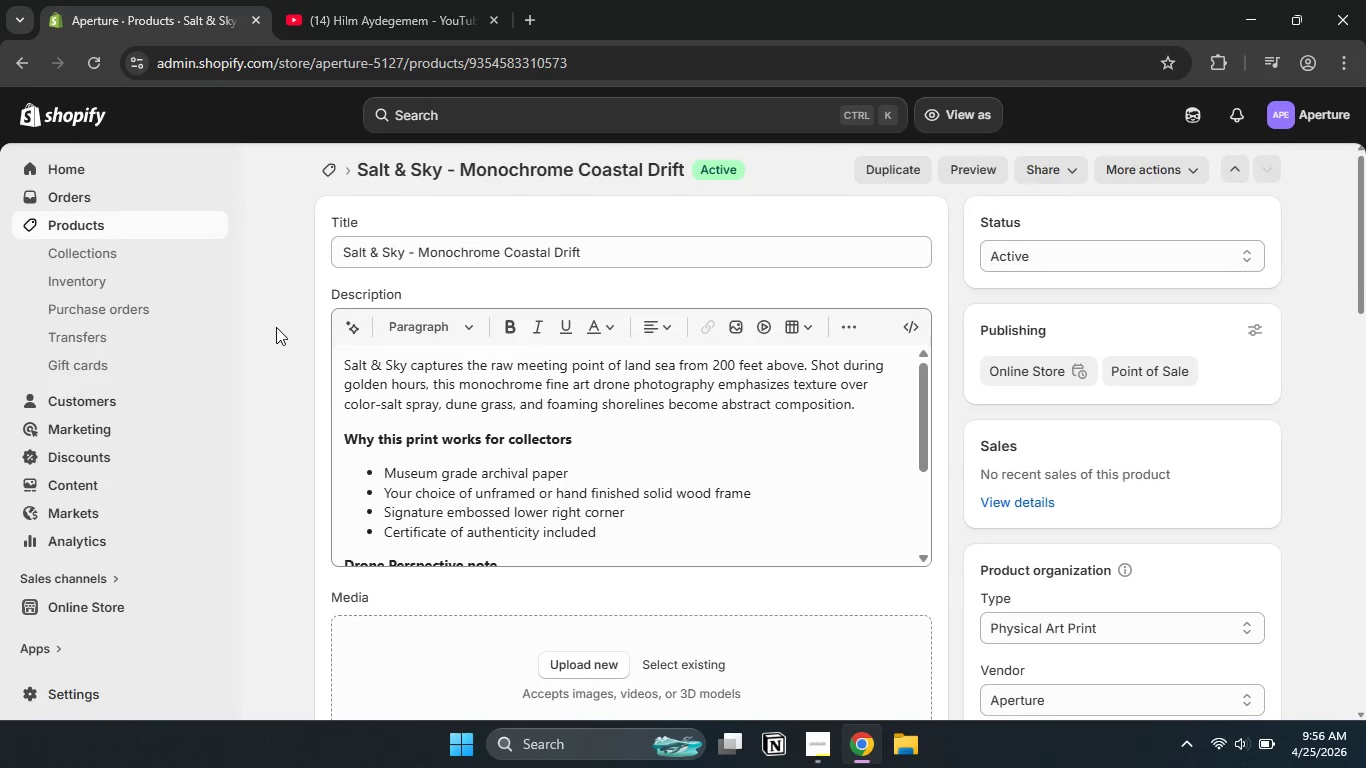 
scroll: coordinate [276, 327], scroll_direction: down, amount: 10.0
 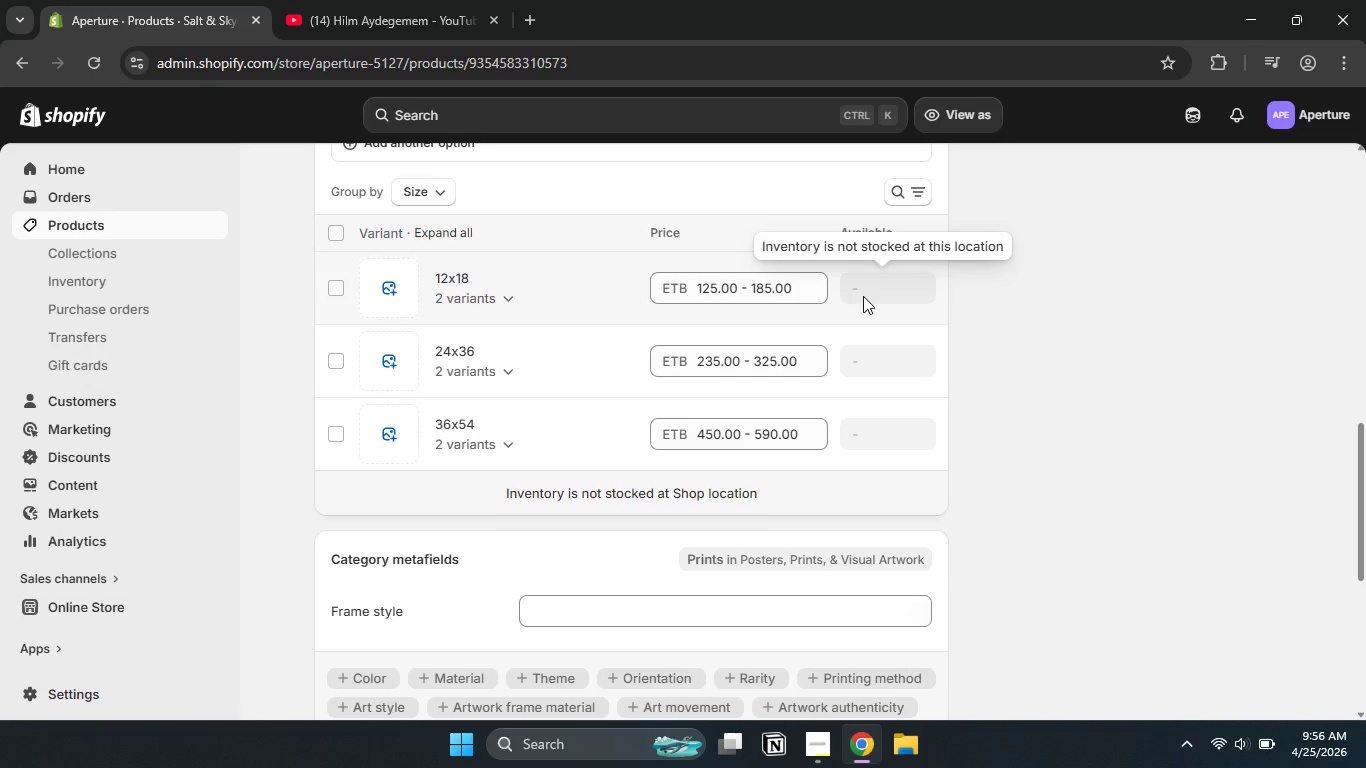 
double_click([863, 296])
 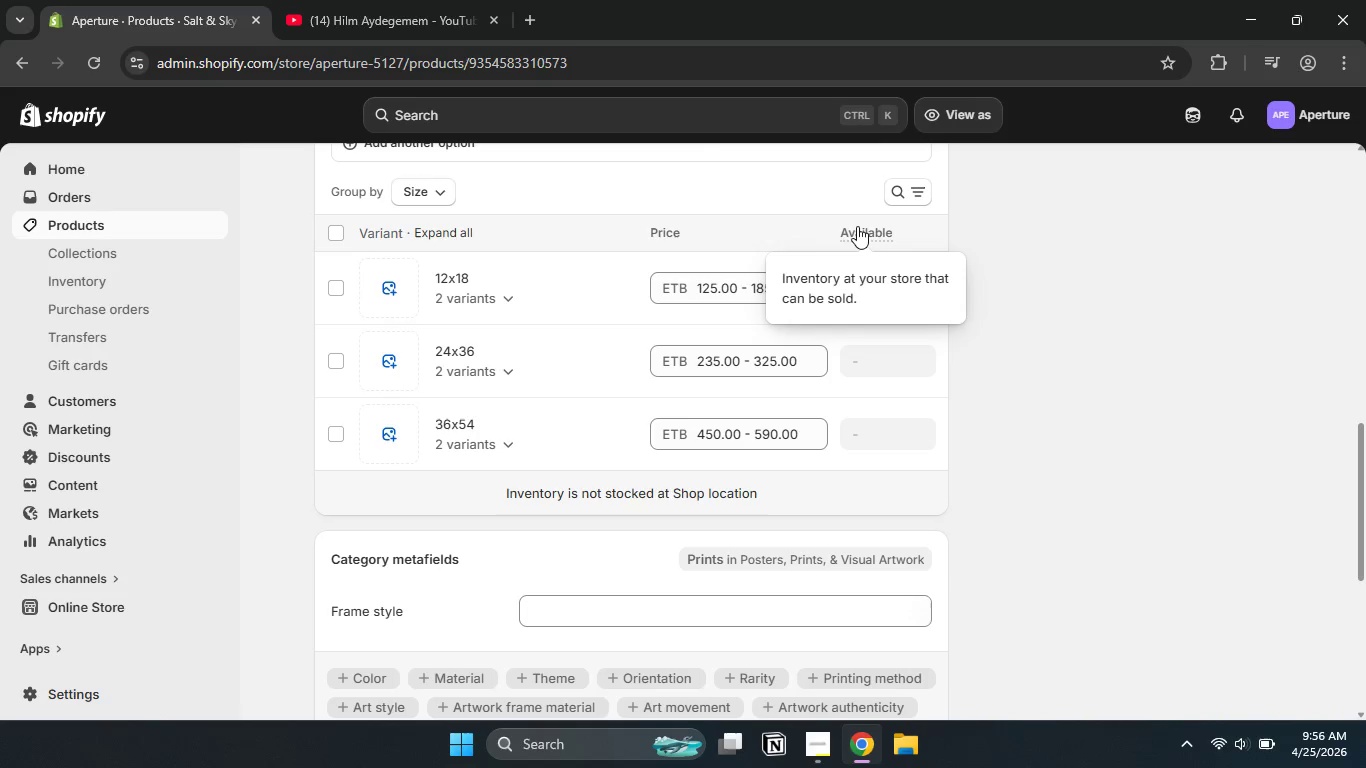 
left_click([857, 226])
 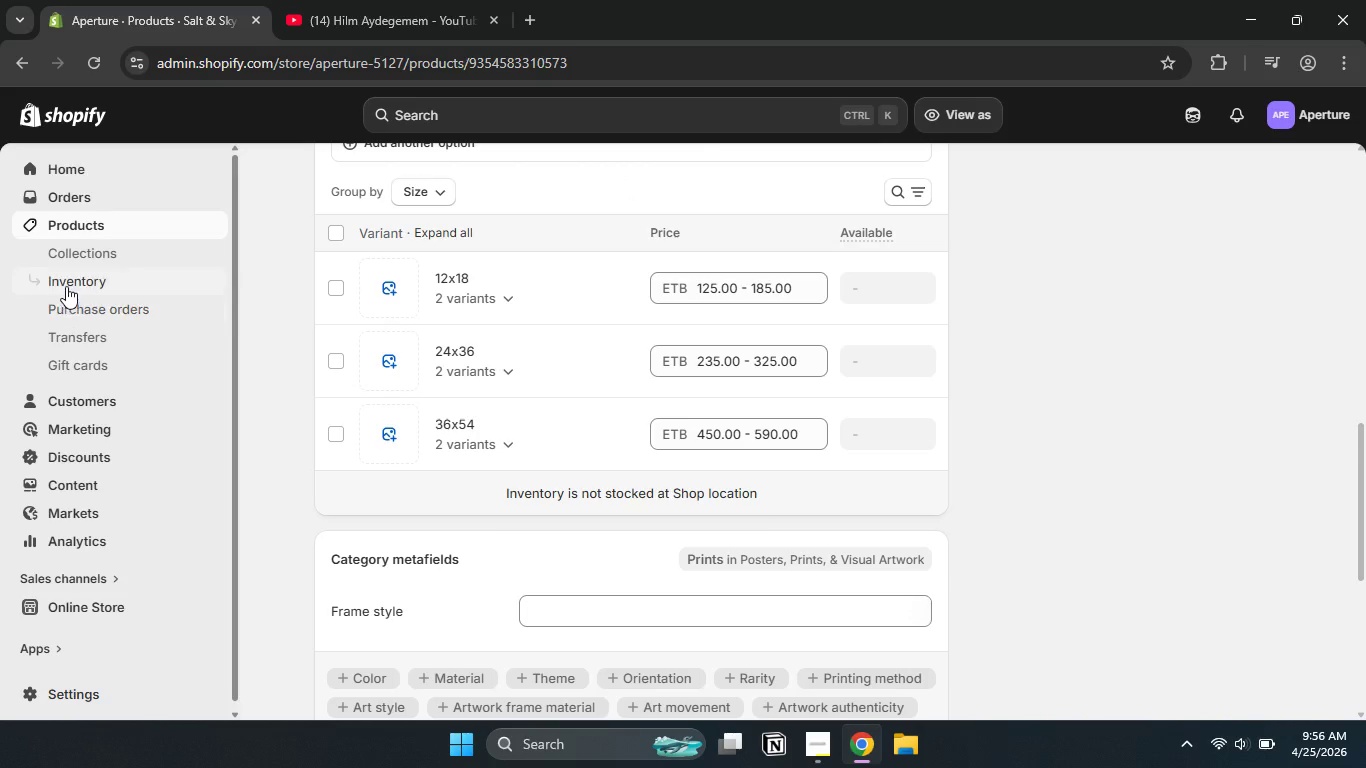 
left_click([65, 284])
 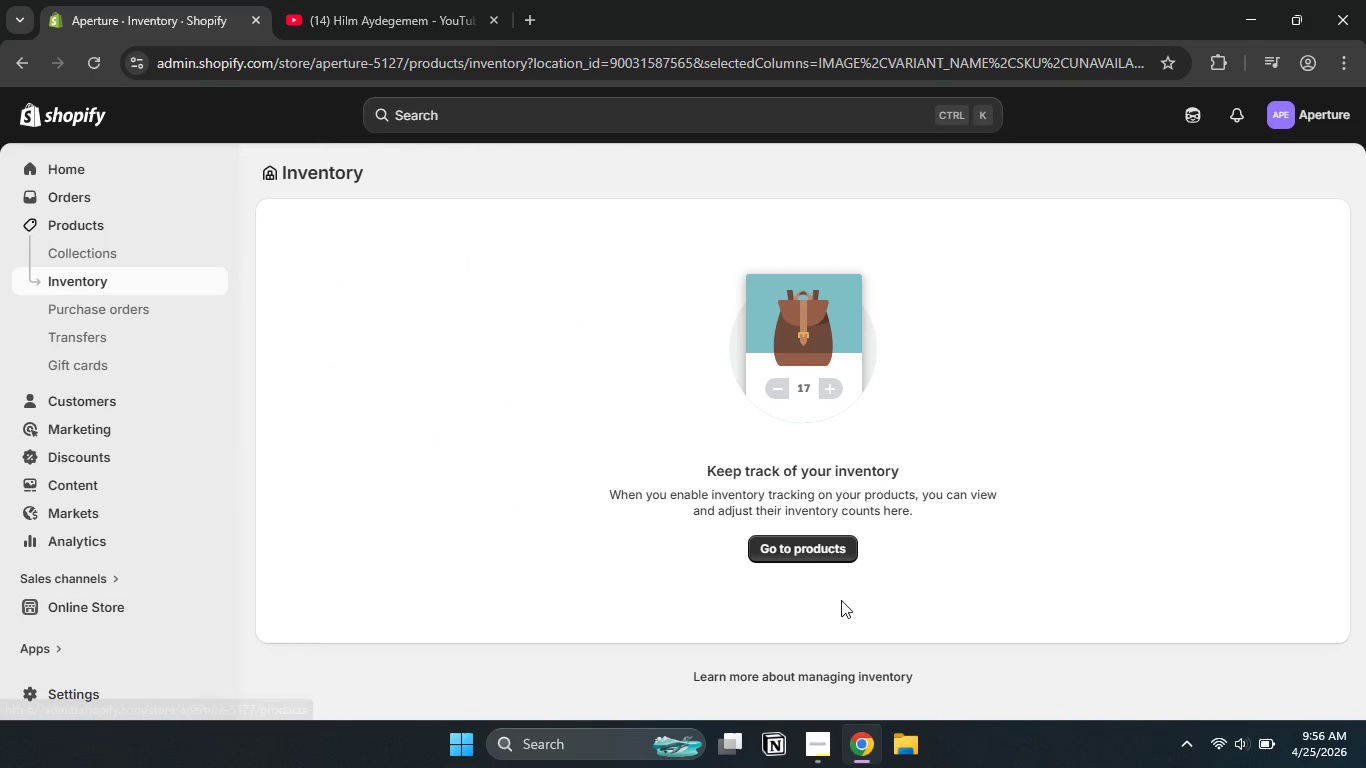 
left_click([796, 543])
 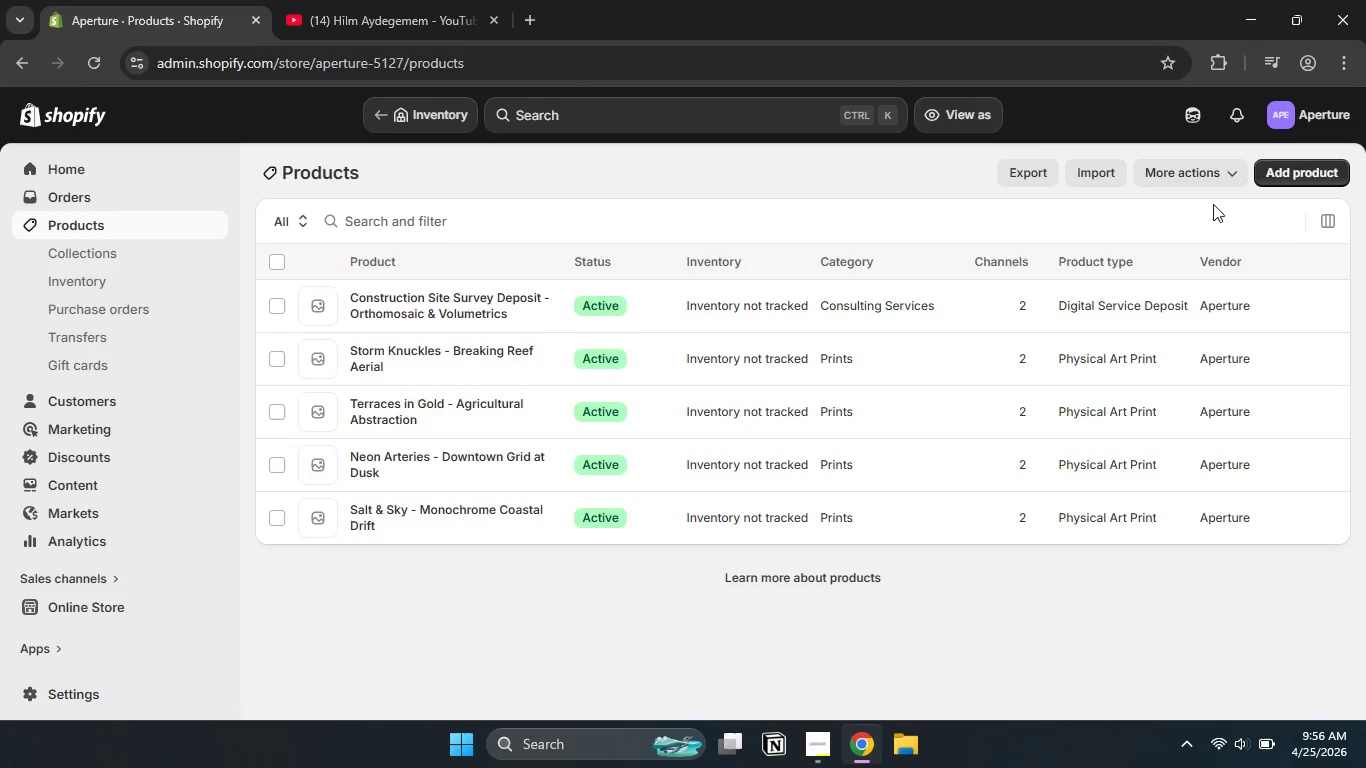 
left_click([1200, 174])
 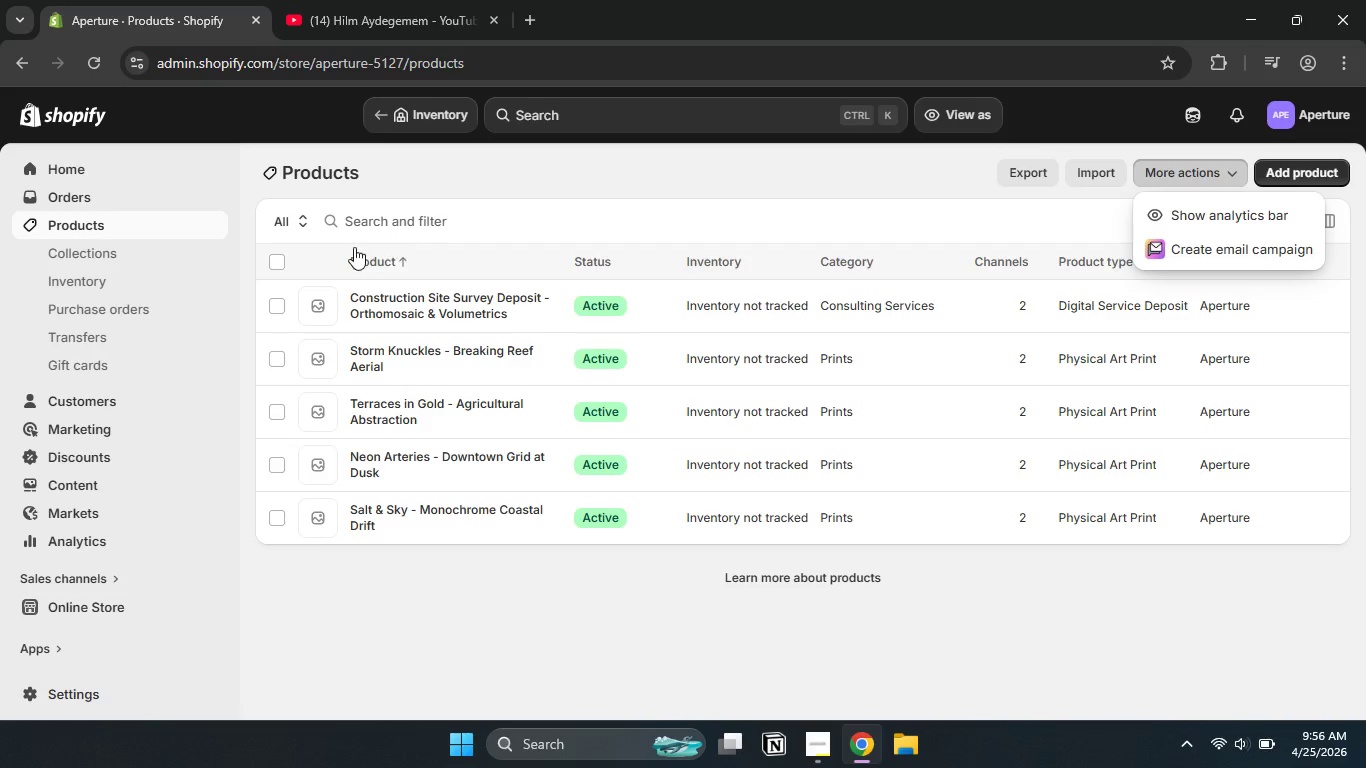 
wait(5.23)
 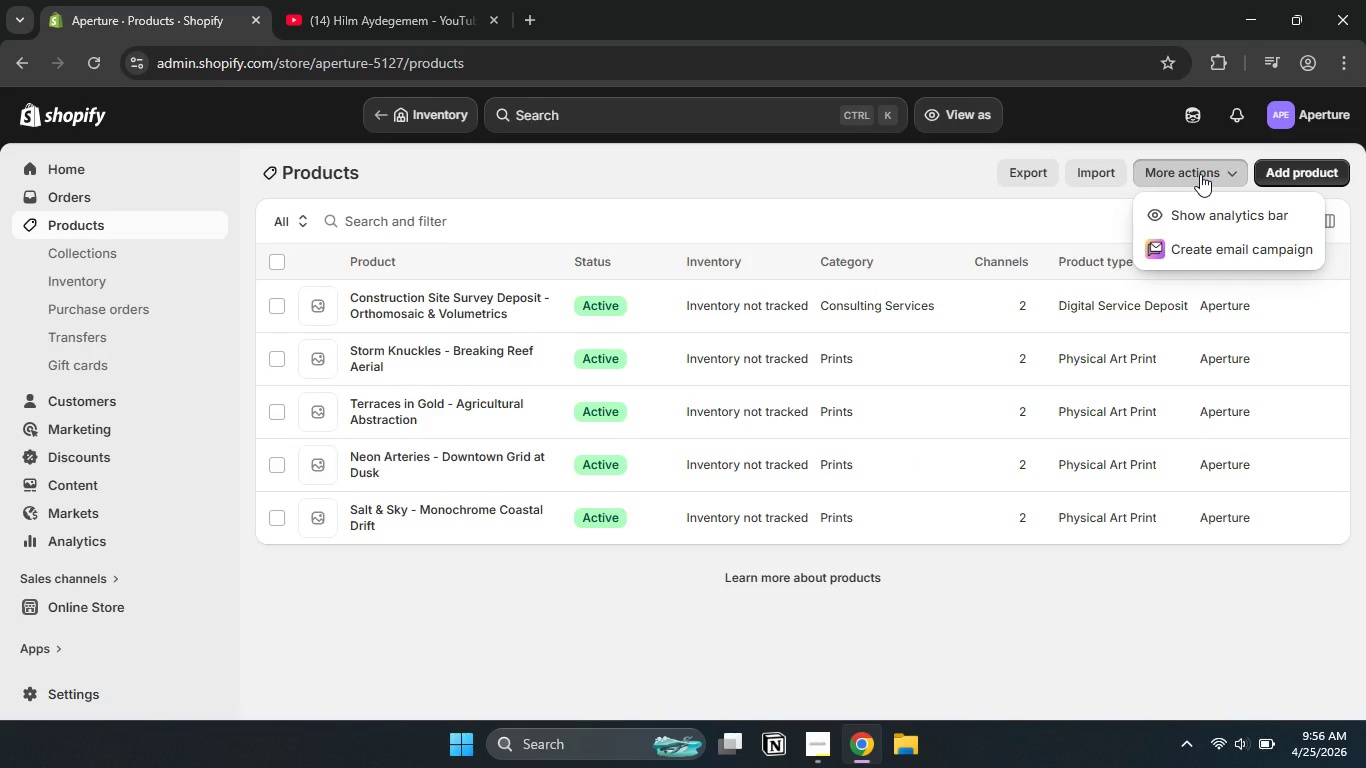 
left_click([281, 260])
 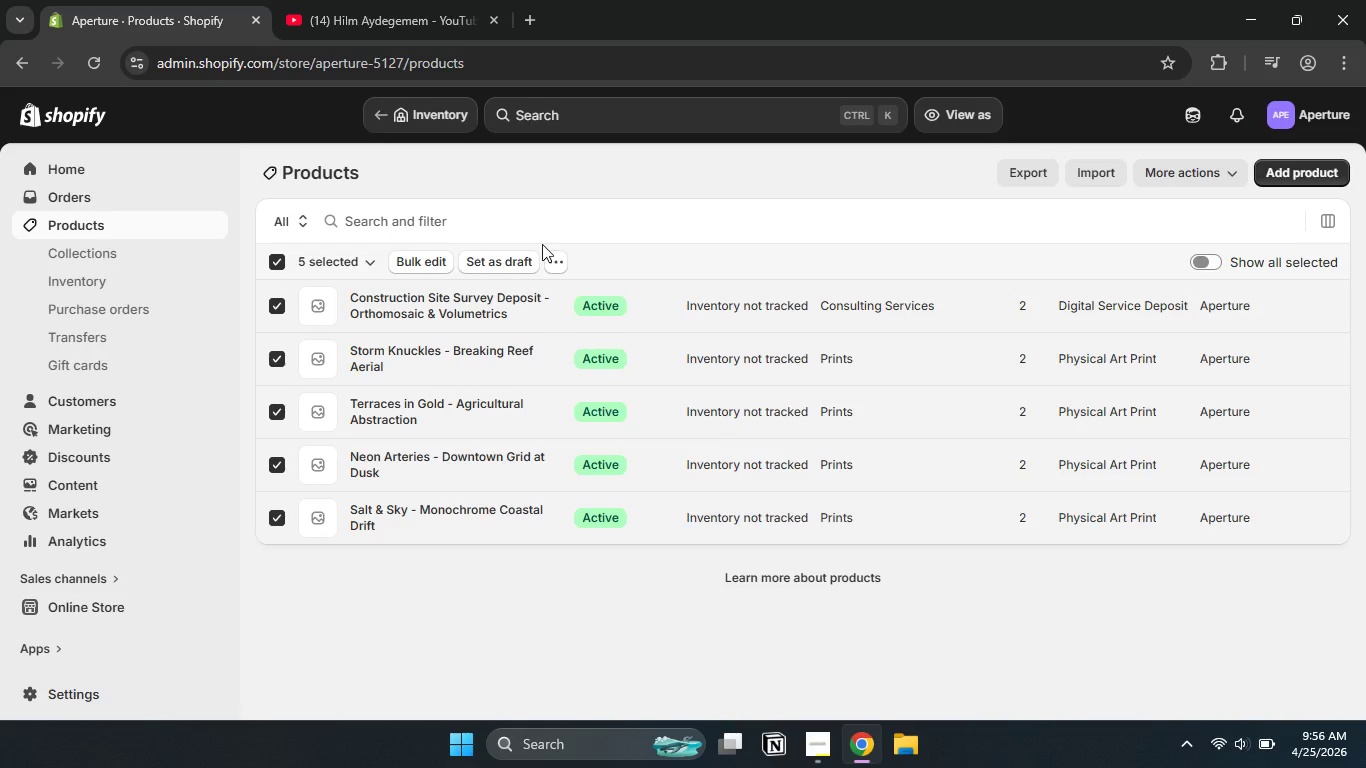 
left_click([561, 258])
 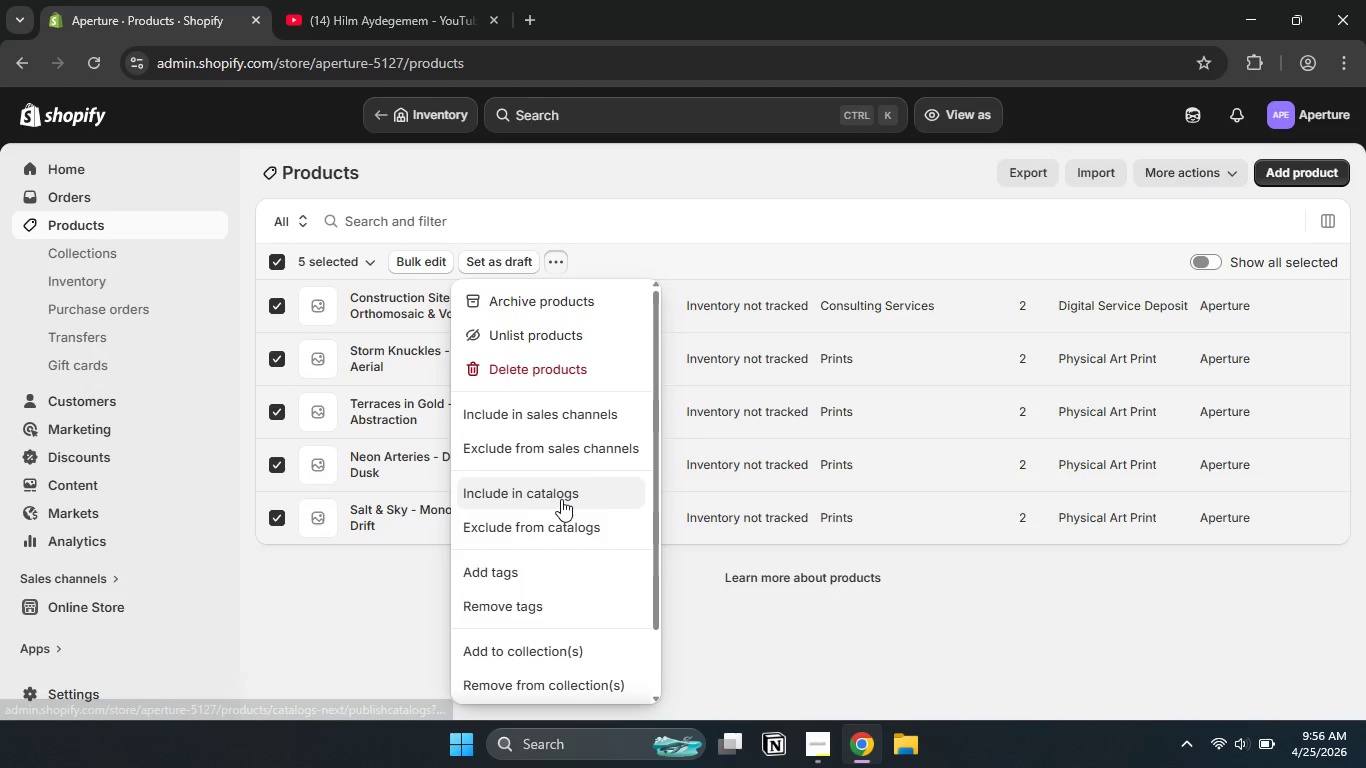 
scroll: coordinate [561, 499], scroll_direction: down, amount: 2.0
 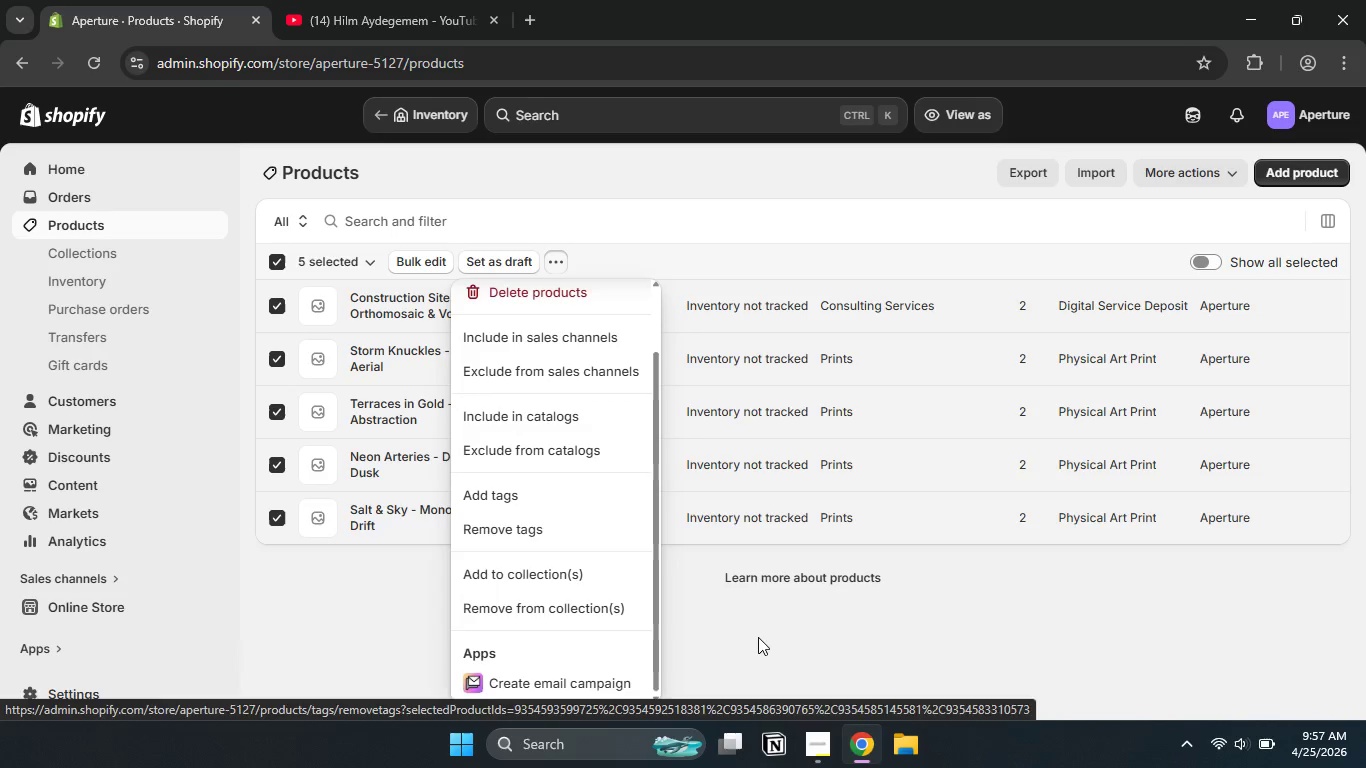 
left_click([758, 637])
 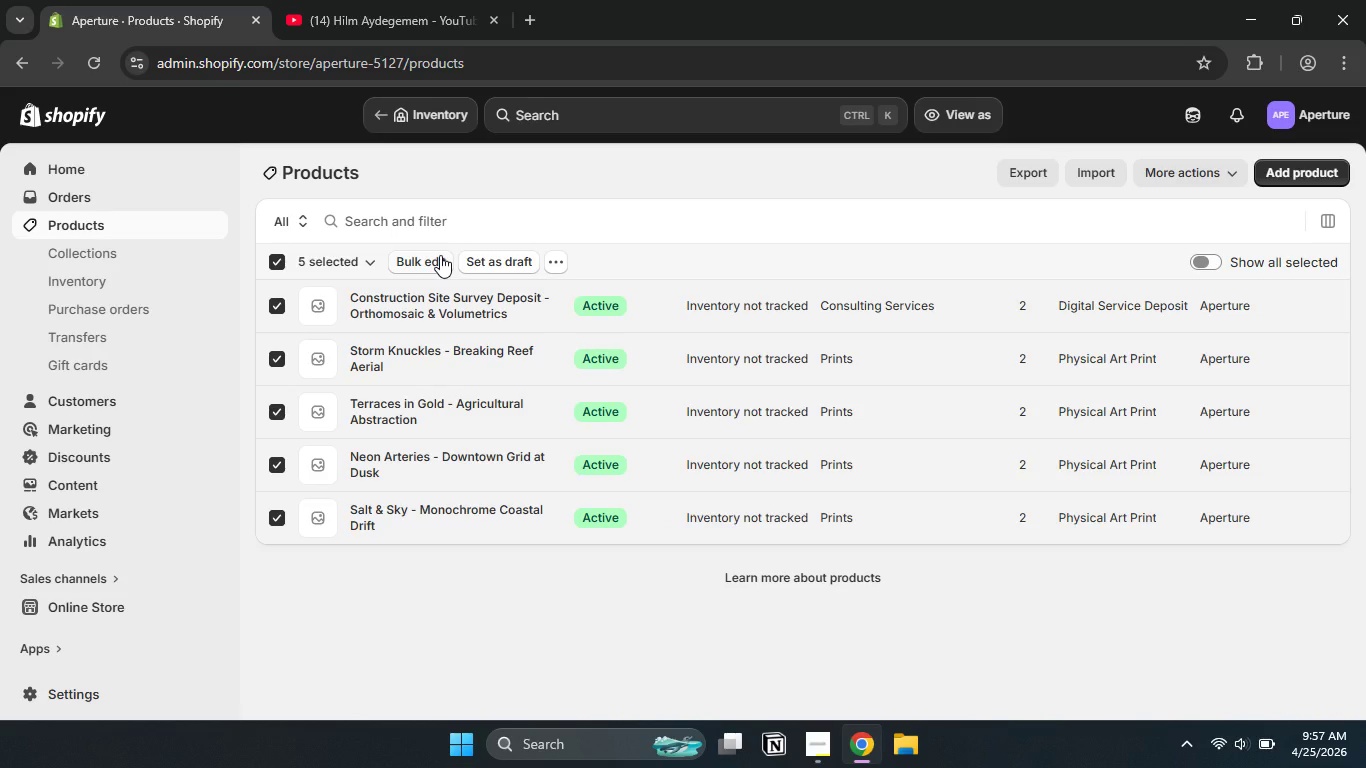 
left_click([440, 255])
 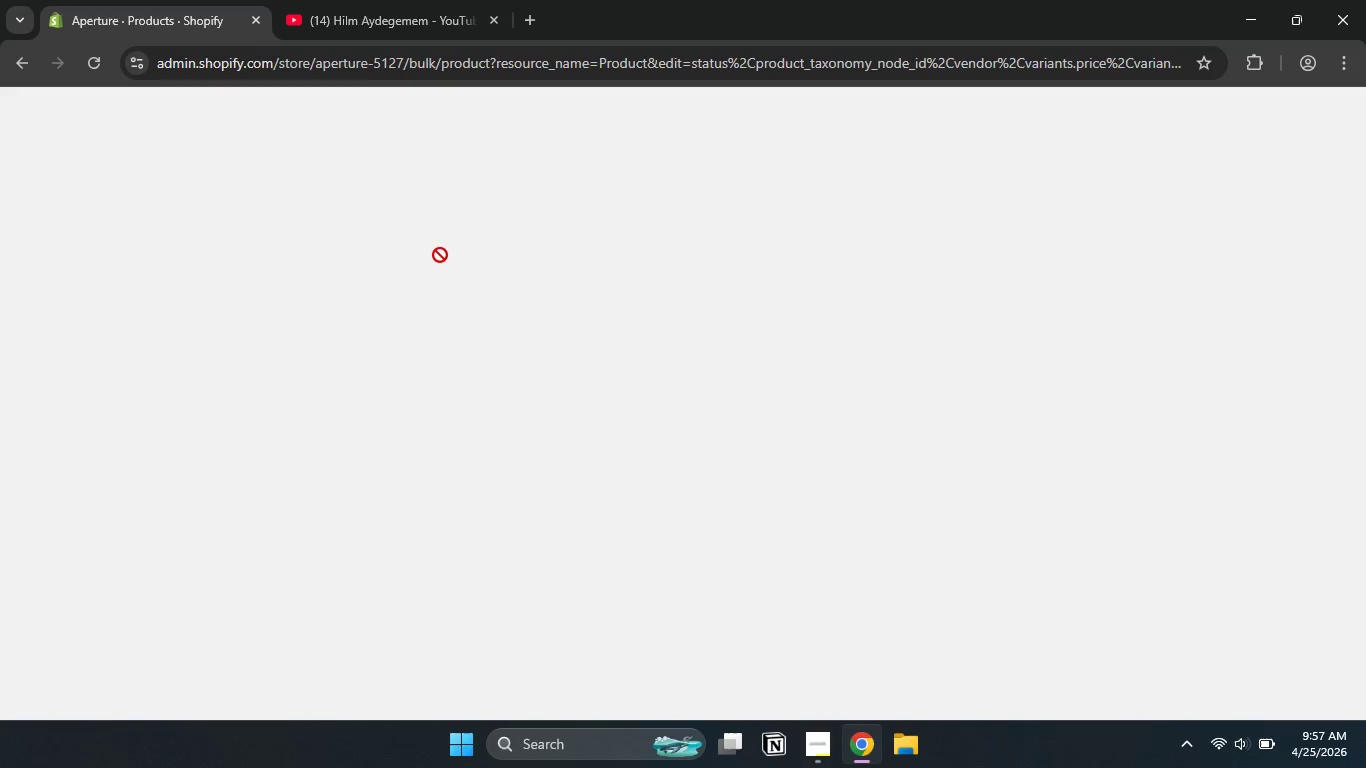 
wait(8.72)
 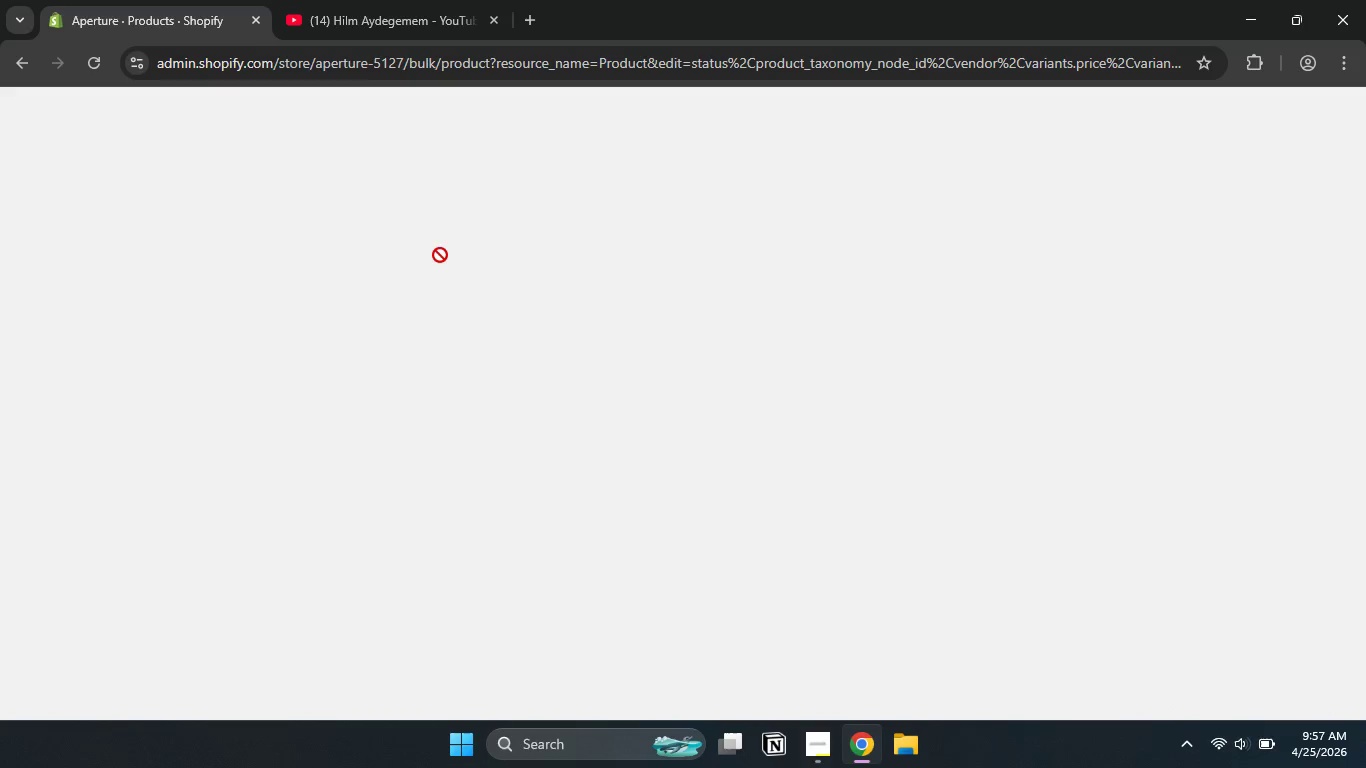 
scroll: coordinate [906, 493], scroll_direction: none, amount: 0.0
 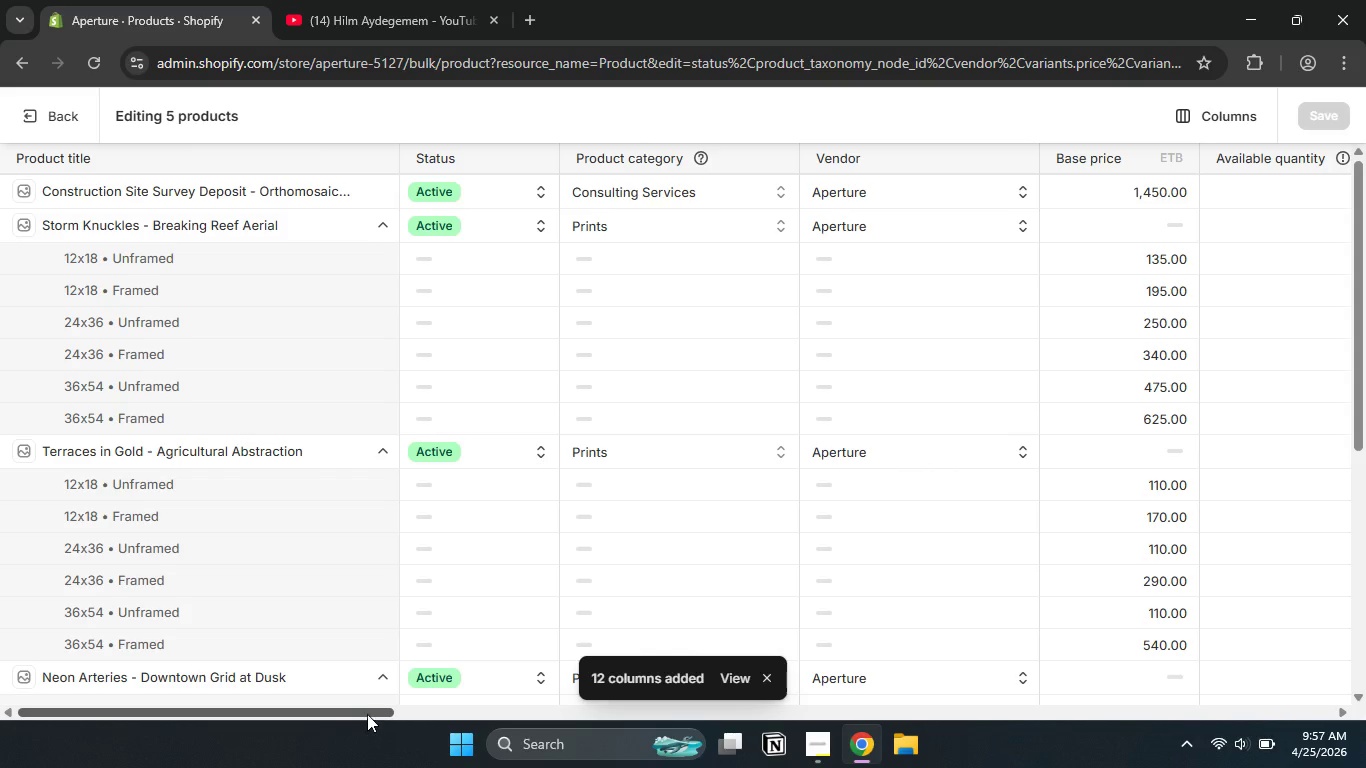 
left_click_drag(start_coordinate=[367, 712], to_coordinate=[1313, 750])
 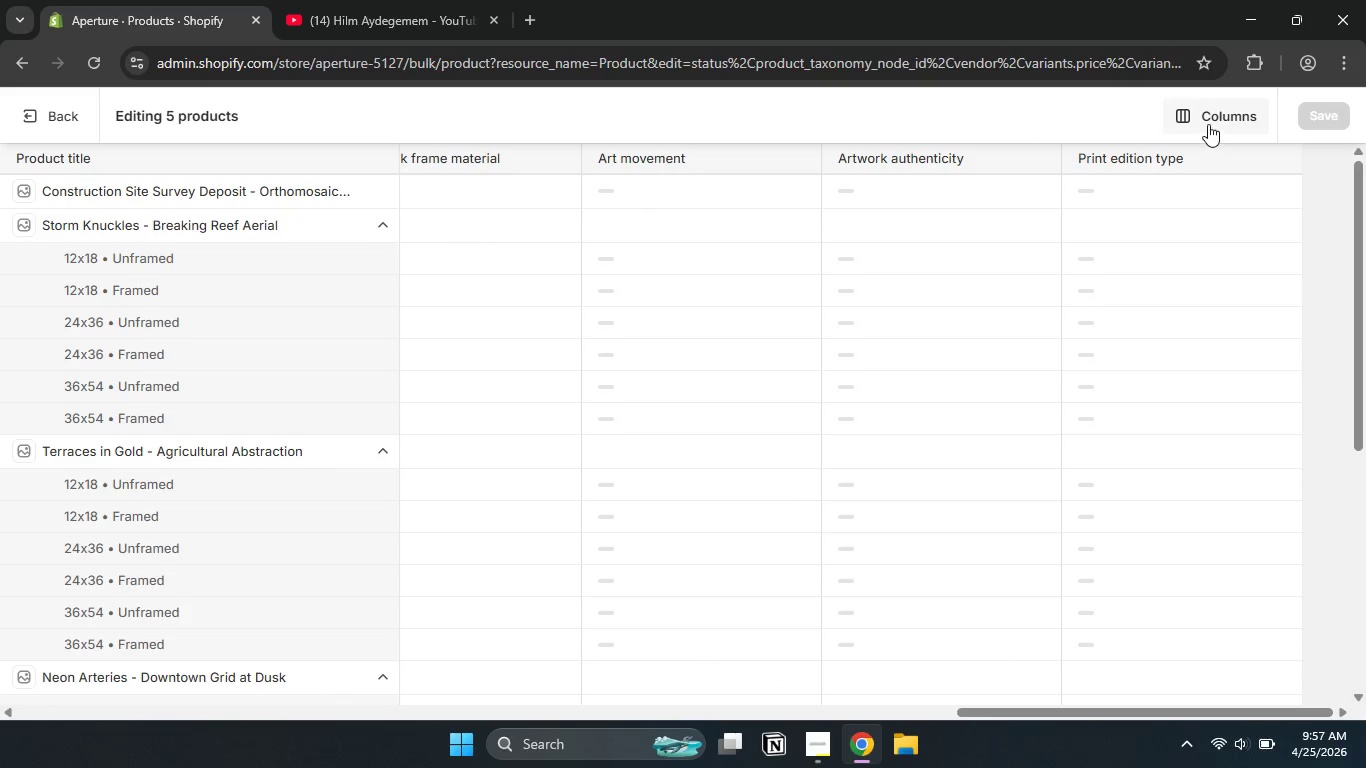 
left_click([1208, 124])
 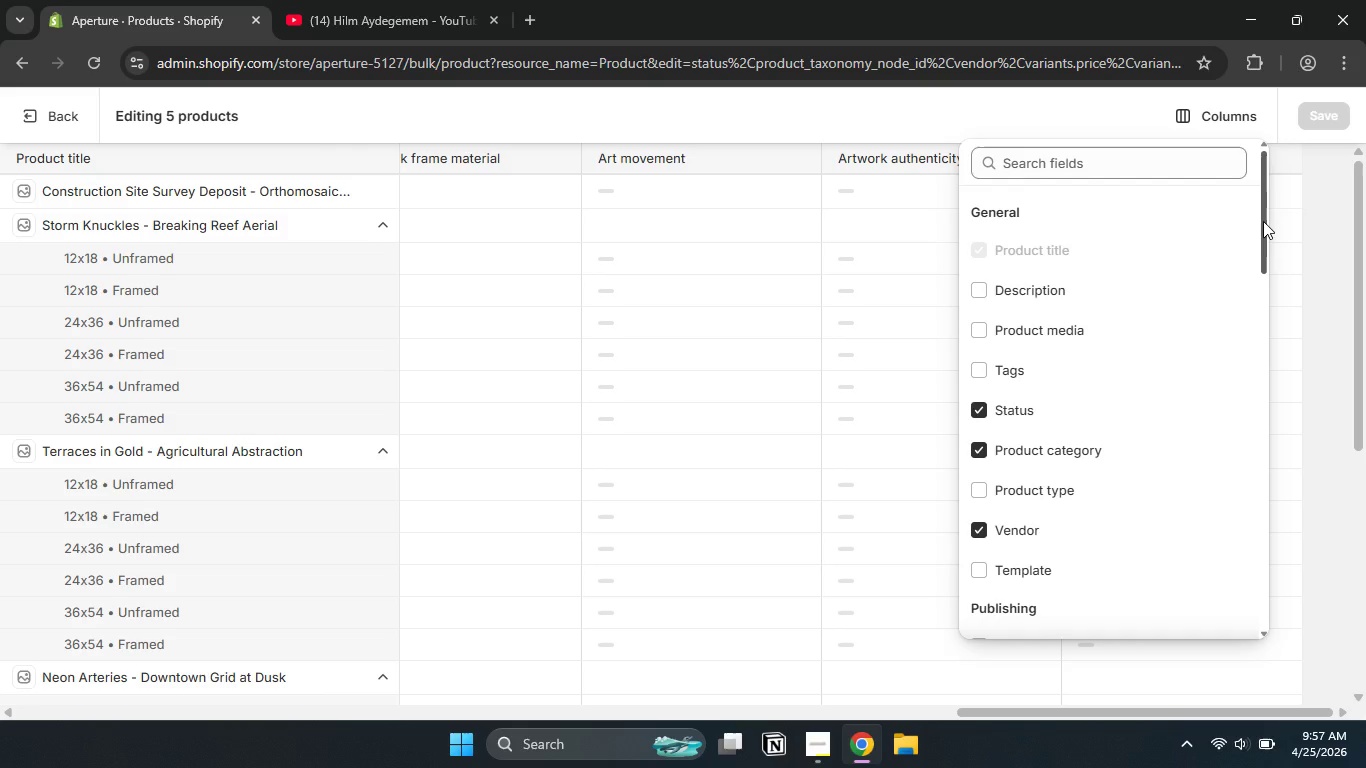 
left_click_drag(start_coordinate=[1263, 221], to_coordinate=[1261, 442])
 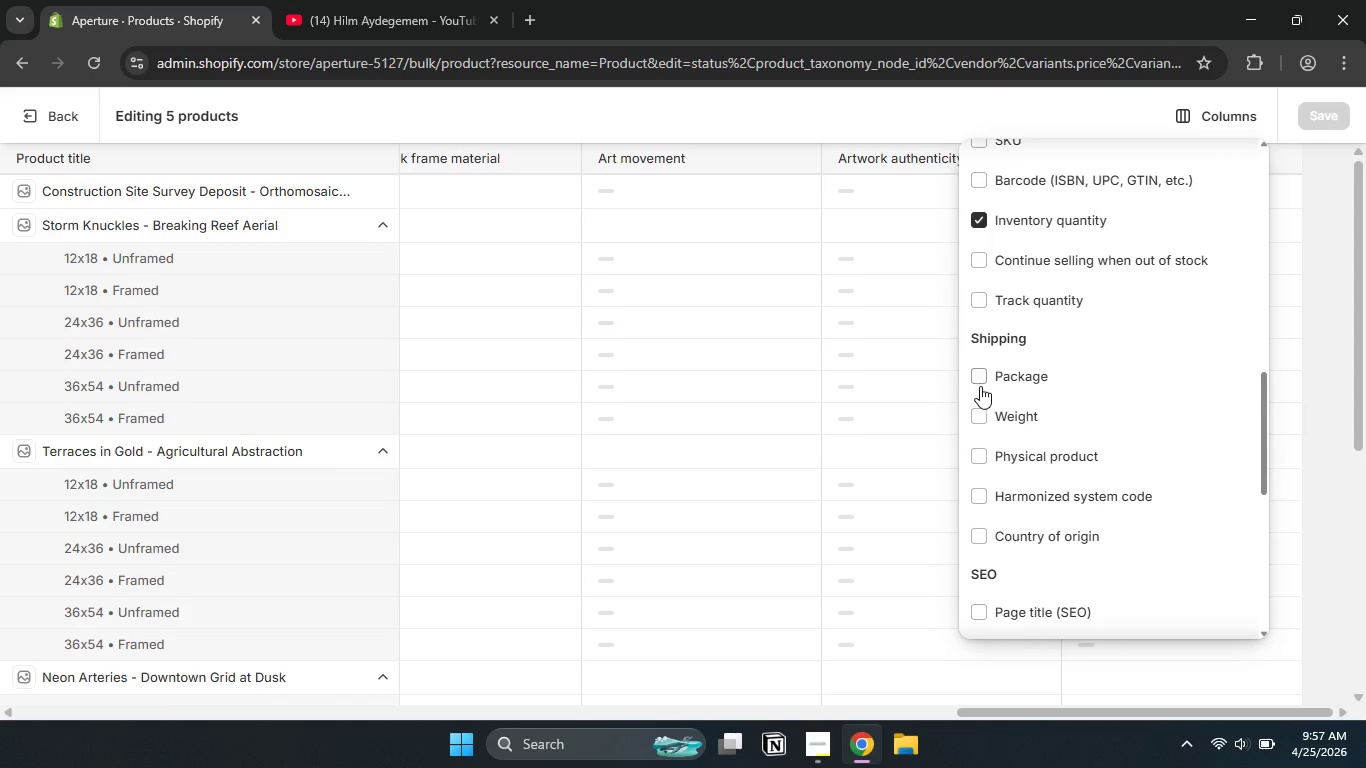 
left_click([979, 412])
 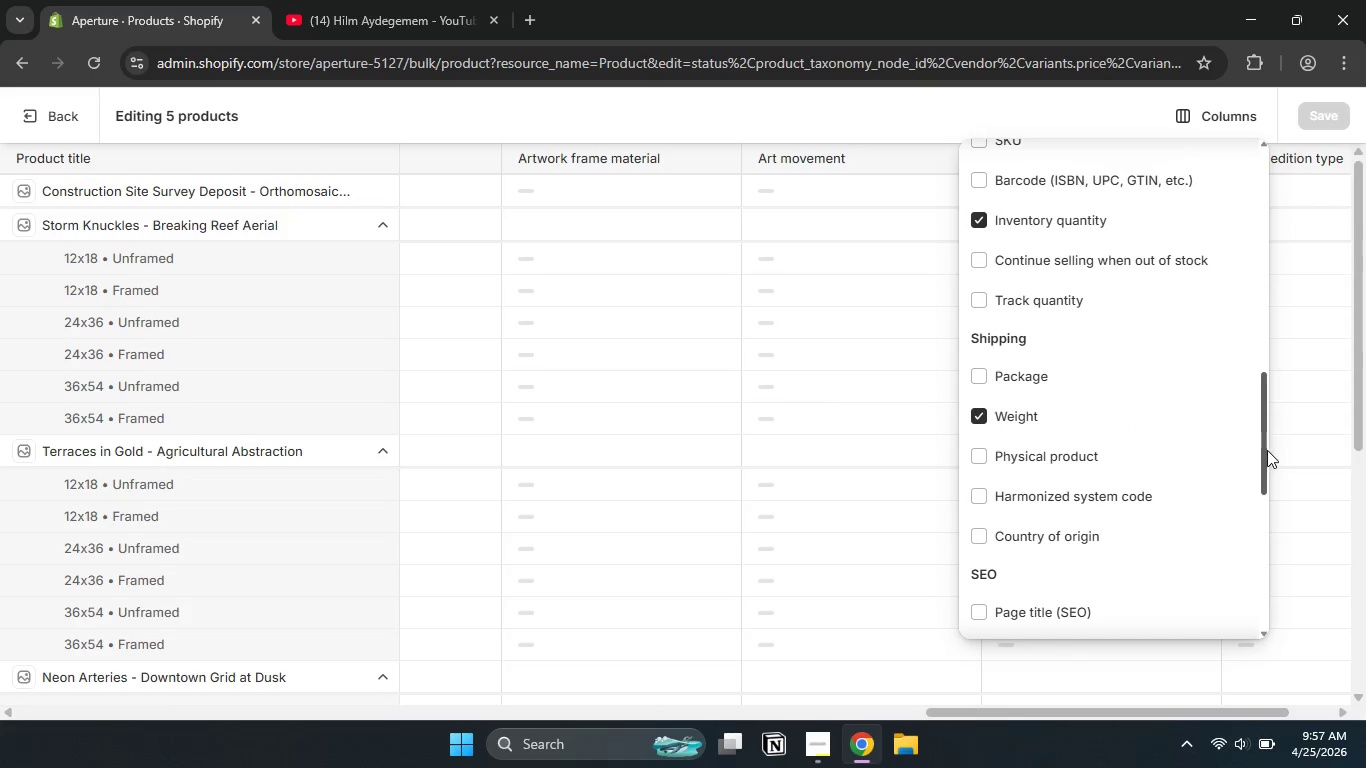 
left_click_drag(start_coordinate=[1267, 450], to_coordinate=[1267, 434])
 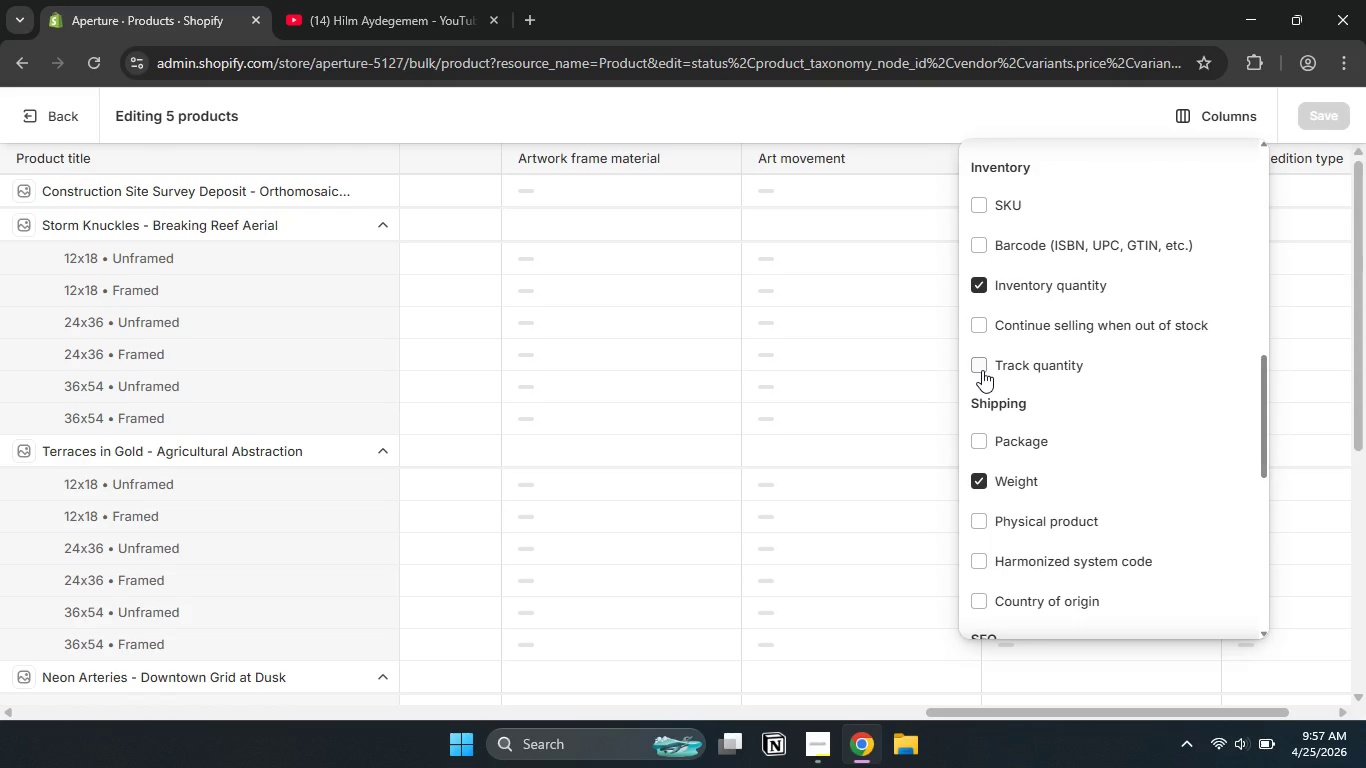 
left_click([982, 370])
 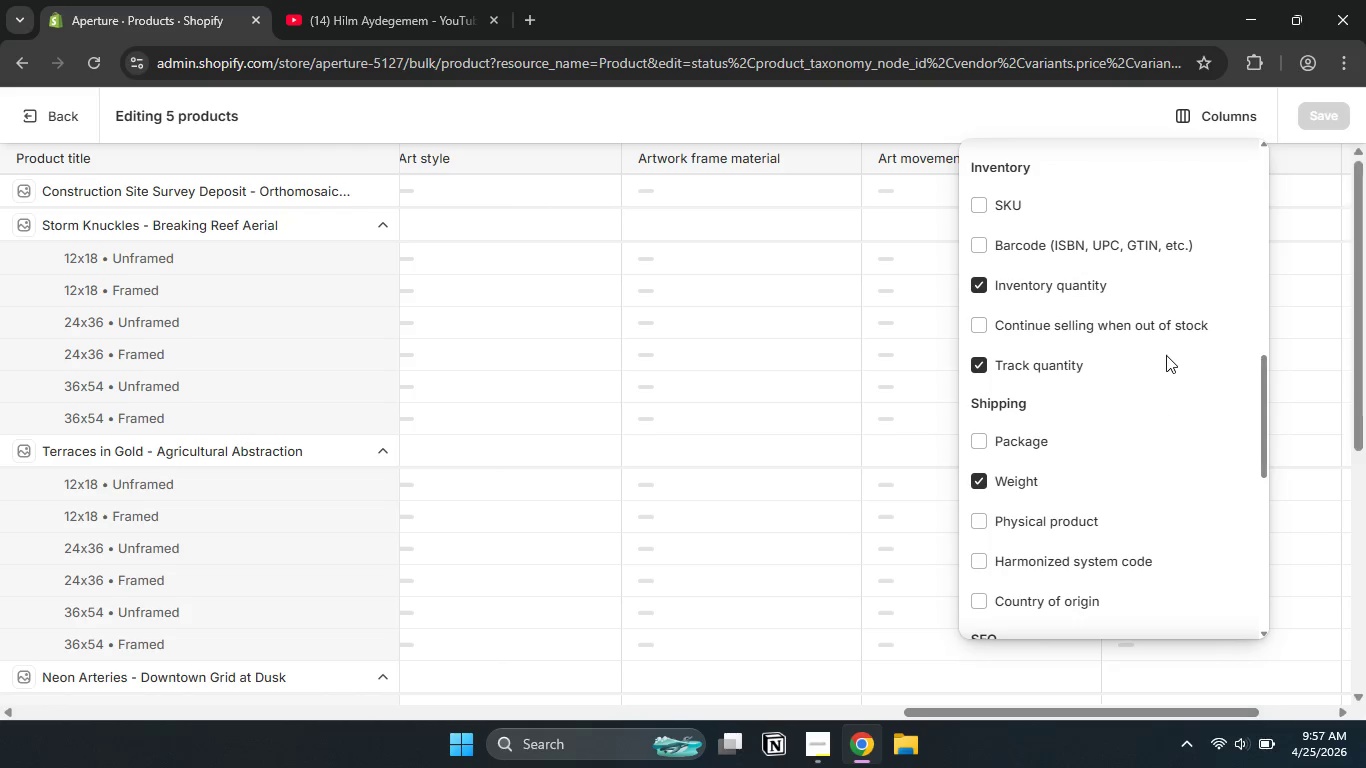 
scroll: coordinate [1153, 407], scroll_direction: up, amount: 1.0
 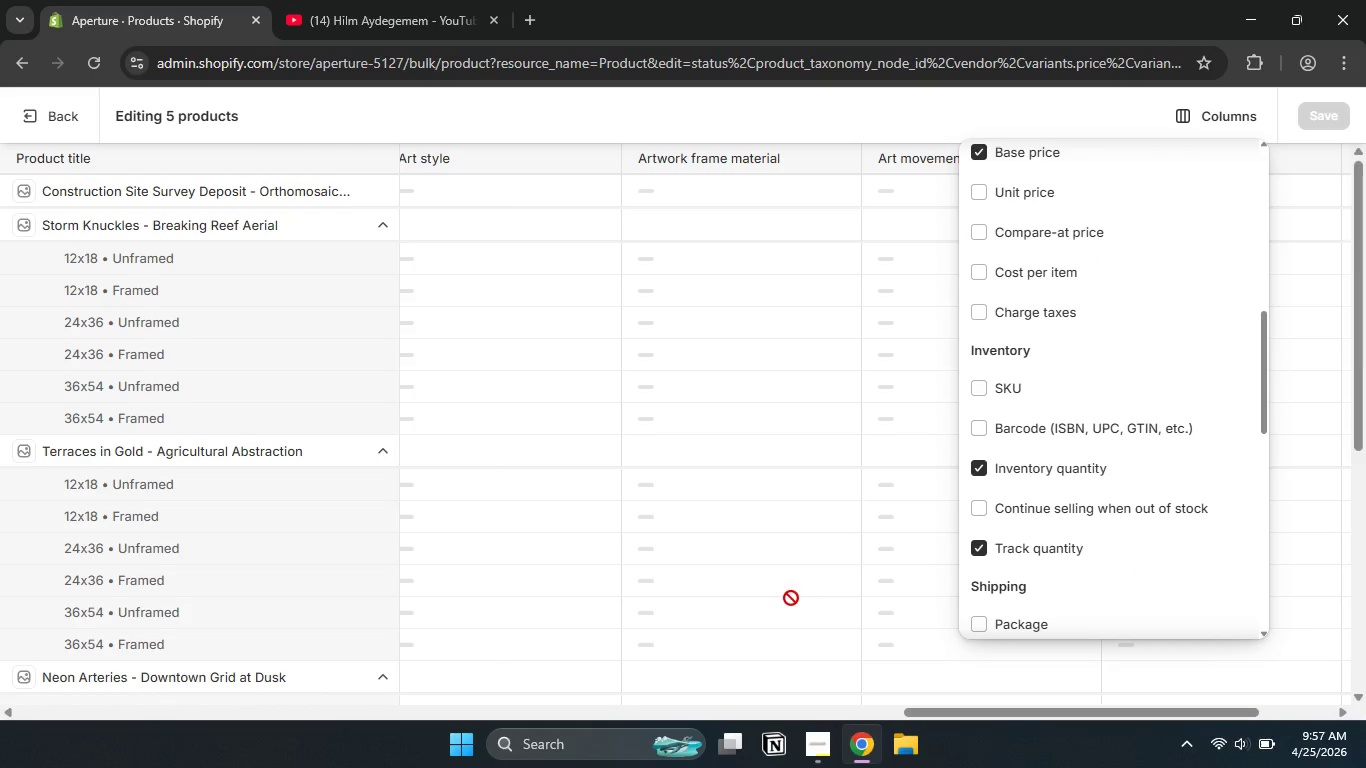 
left_click([791, 598])
 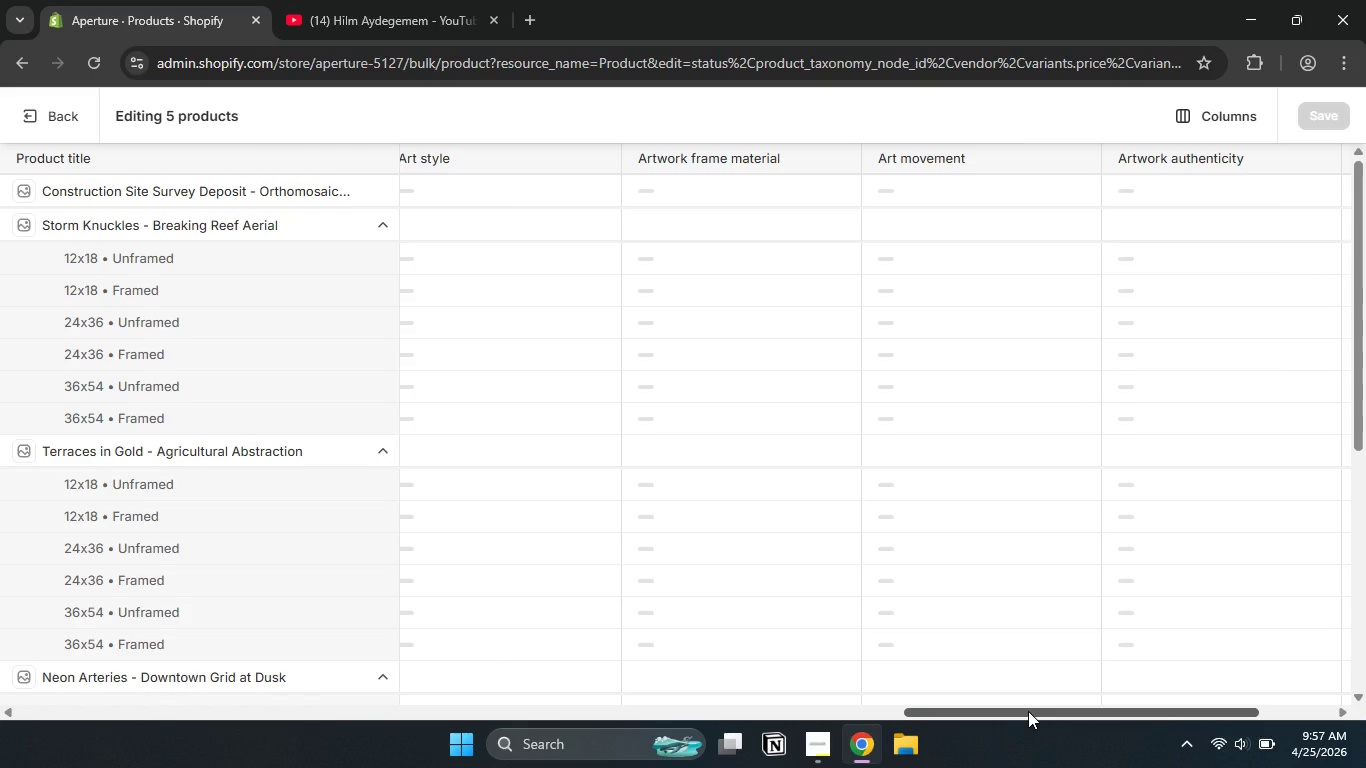 
left_click_drag(start_coordinate=[1028, 711], to_coordinate=[486, 643])
 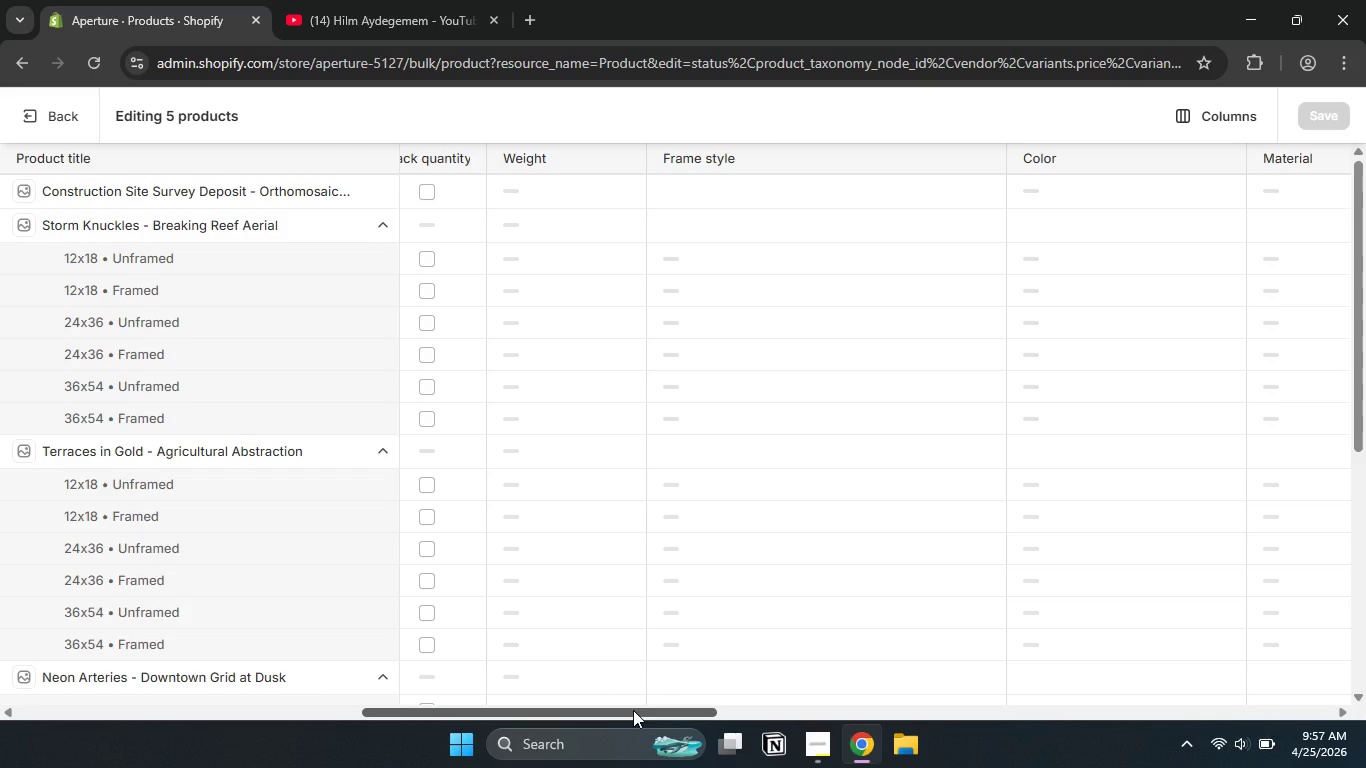 
left_click_drag(start_coordinate=[633, 710], to_coordinate=[433, 699])
 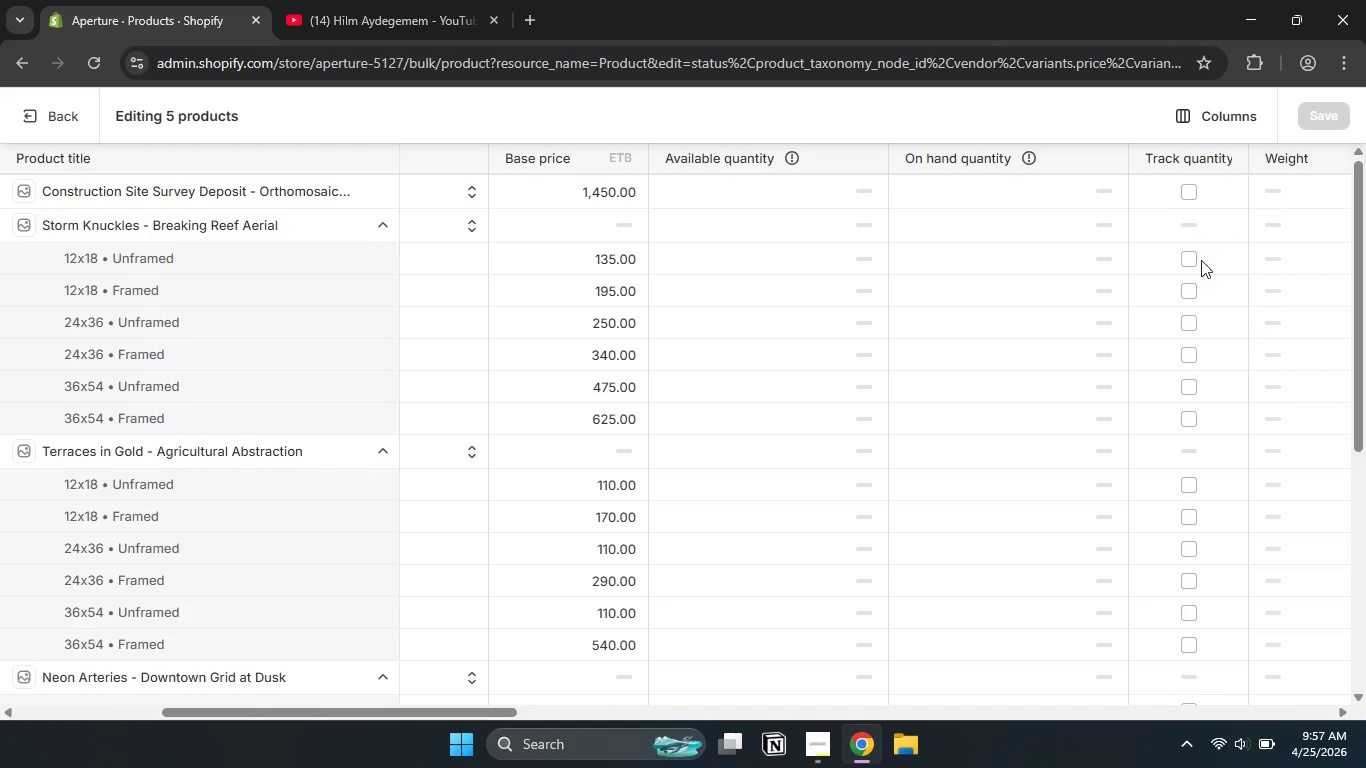 
left_click([1184, 258])
 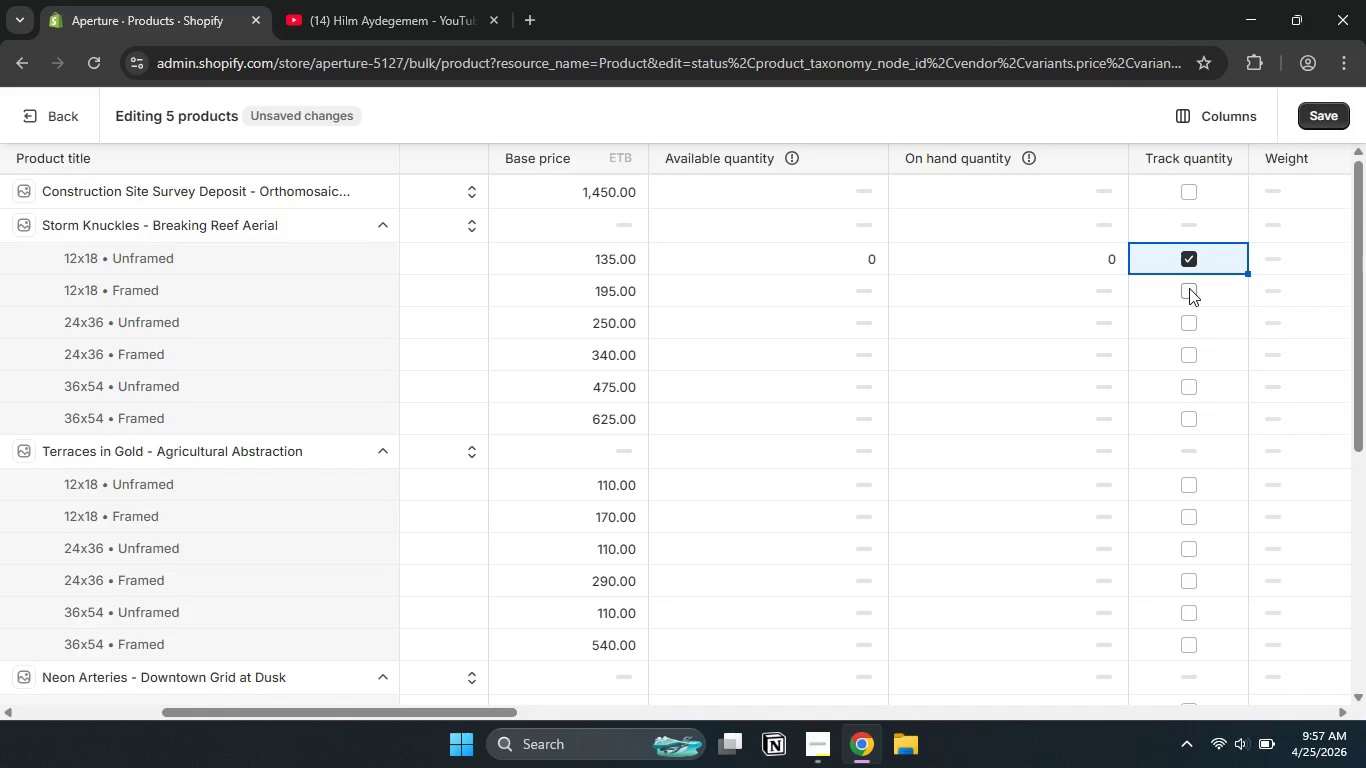 
left_click([1189, 288])
 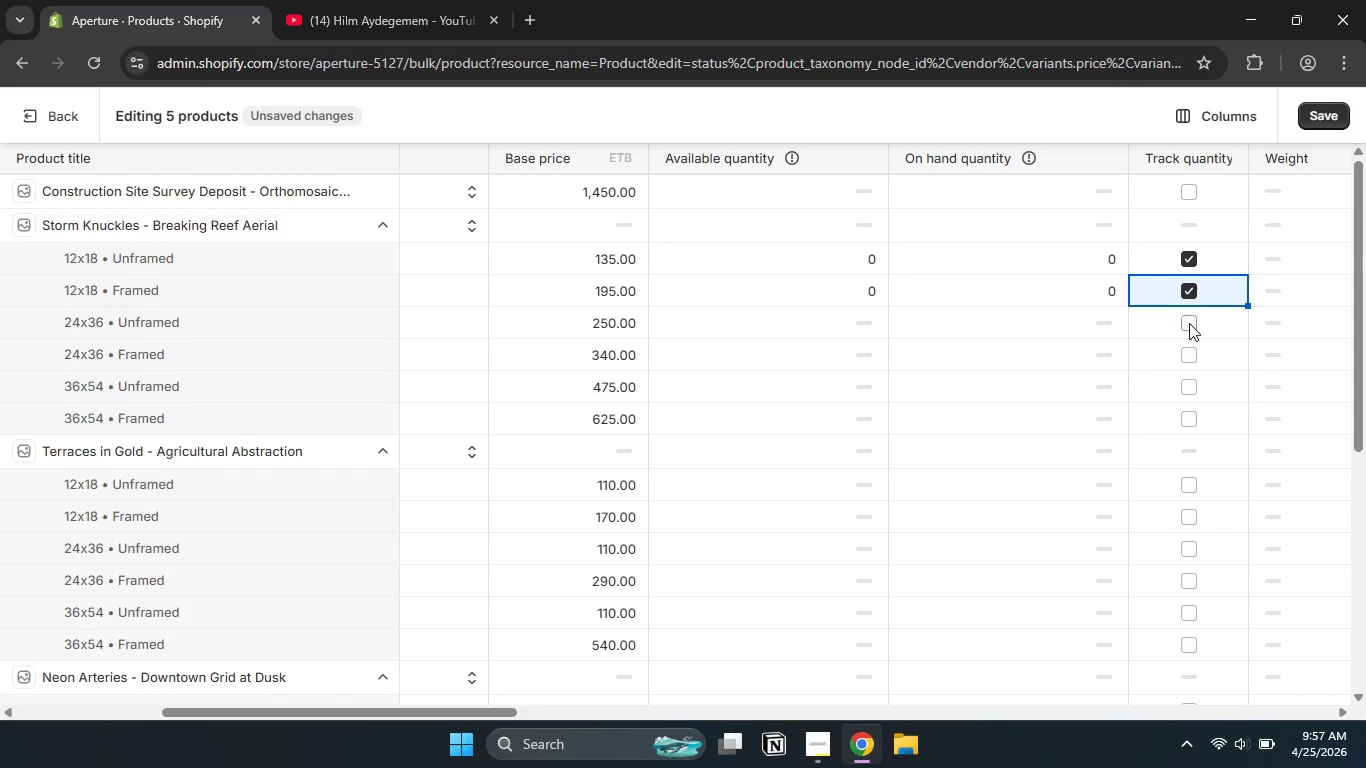 
left_click([1189, 322])
 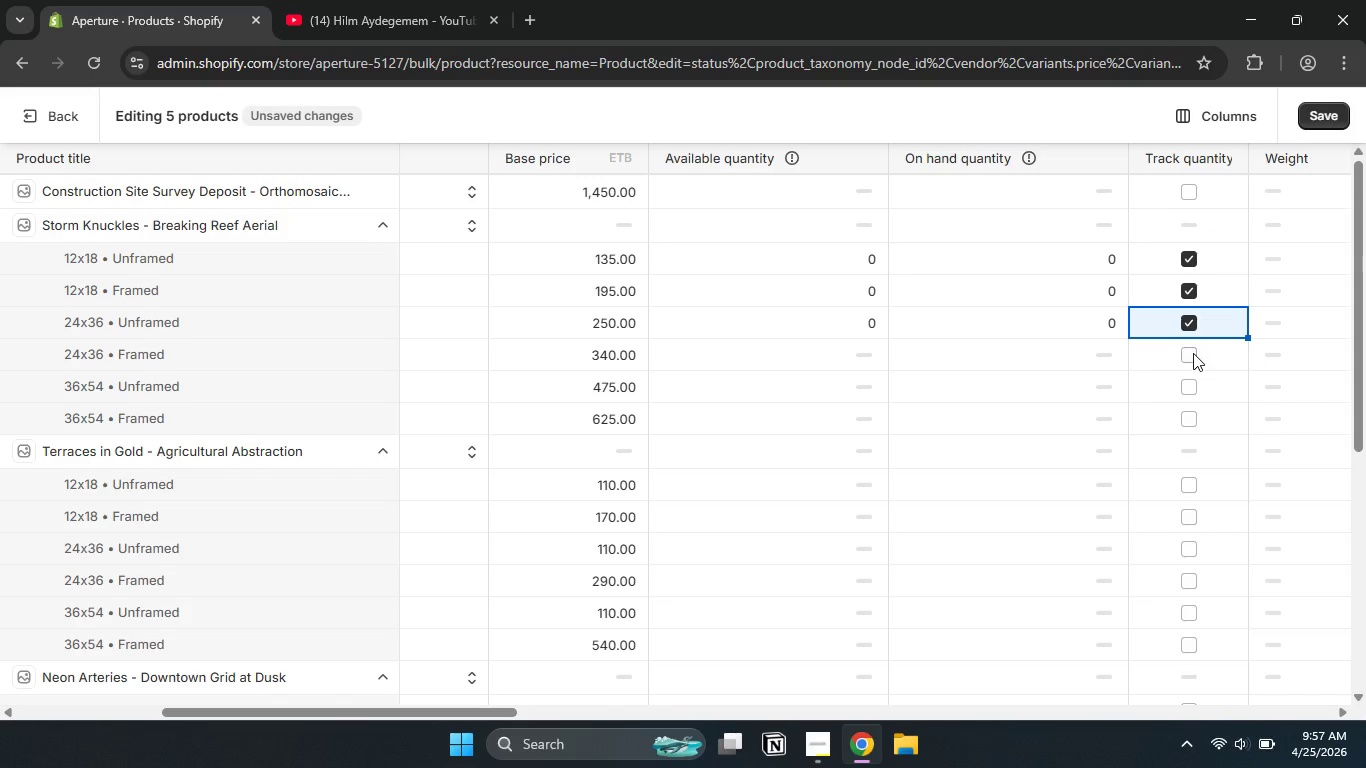 
double_click([1188, 357])
 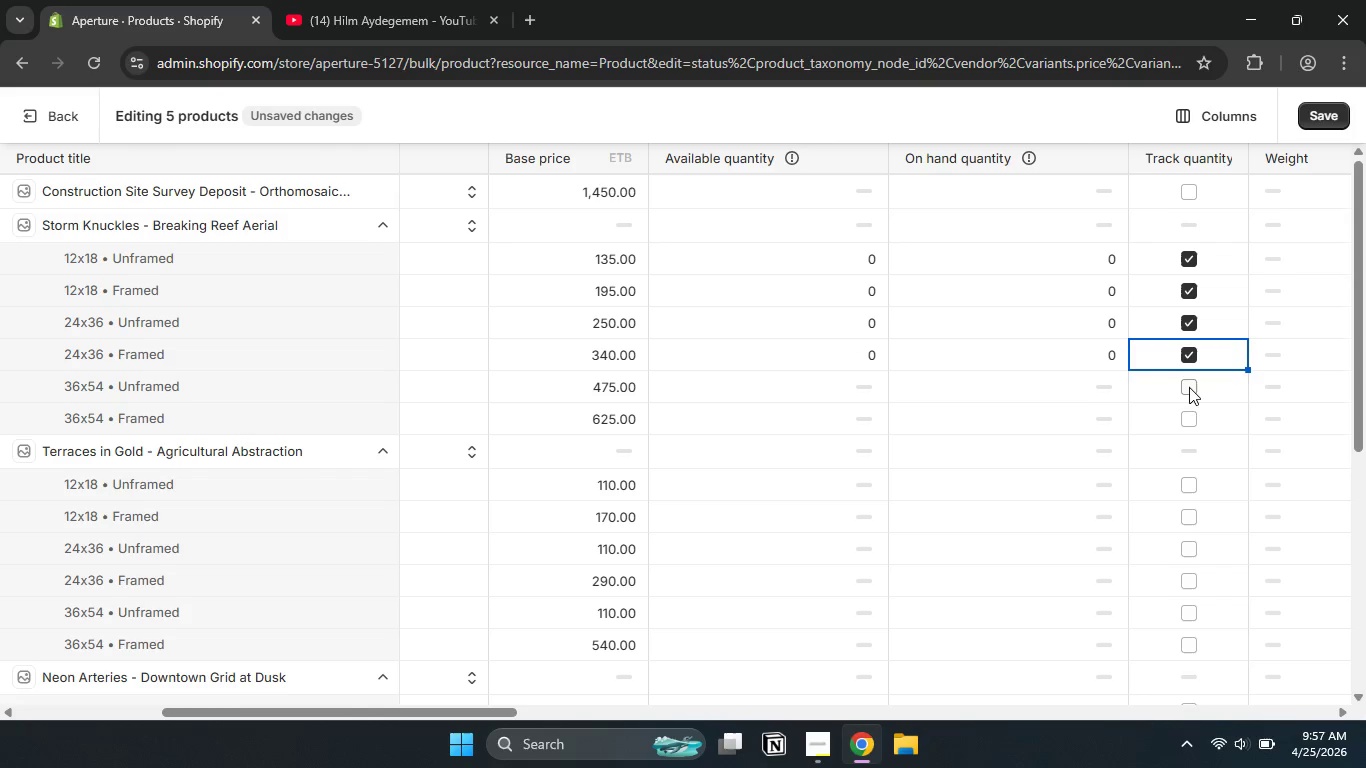 
left_click([1189, 387])
 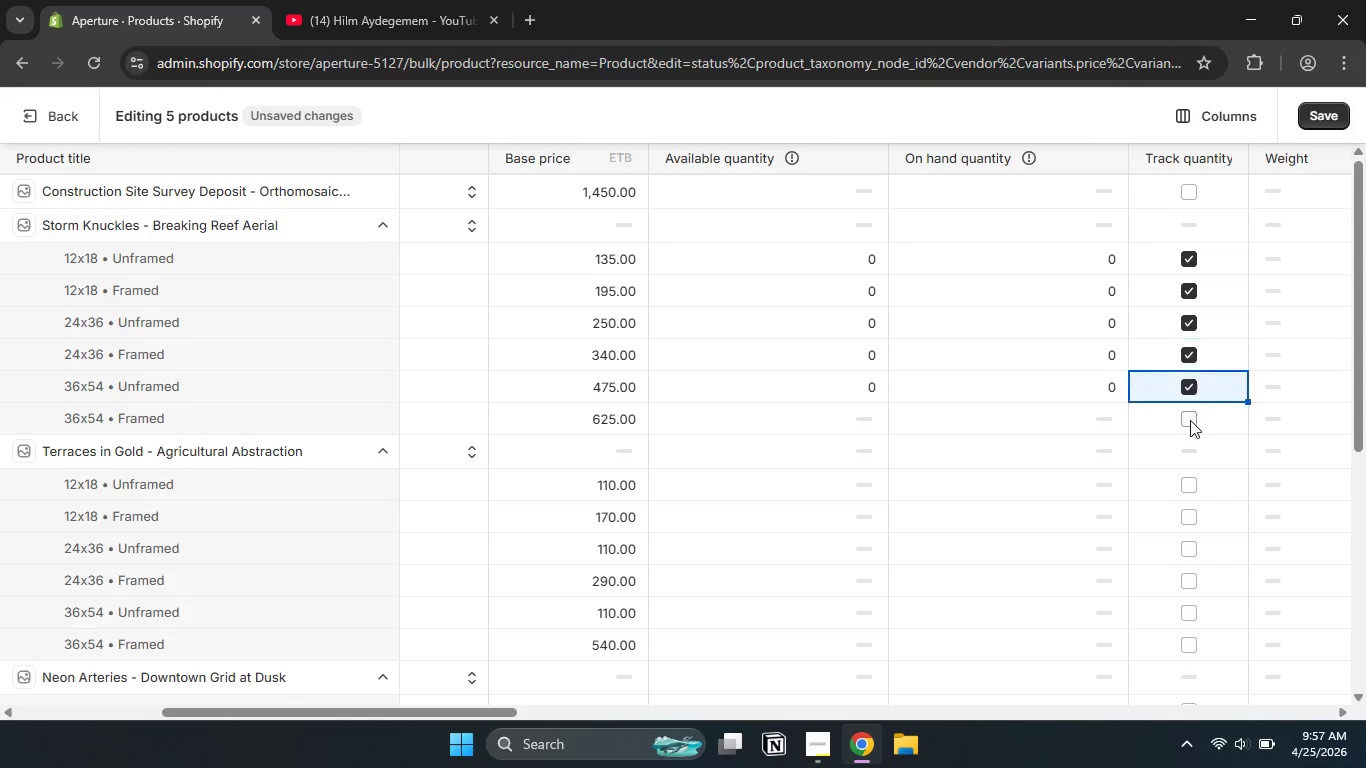 
left_click([1190, 420])
 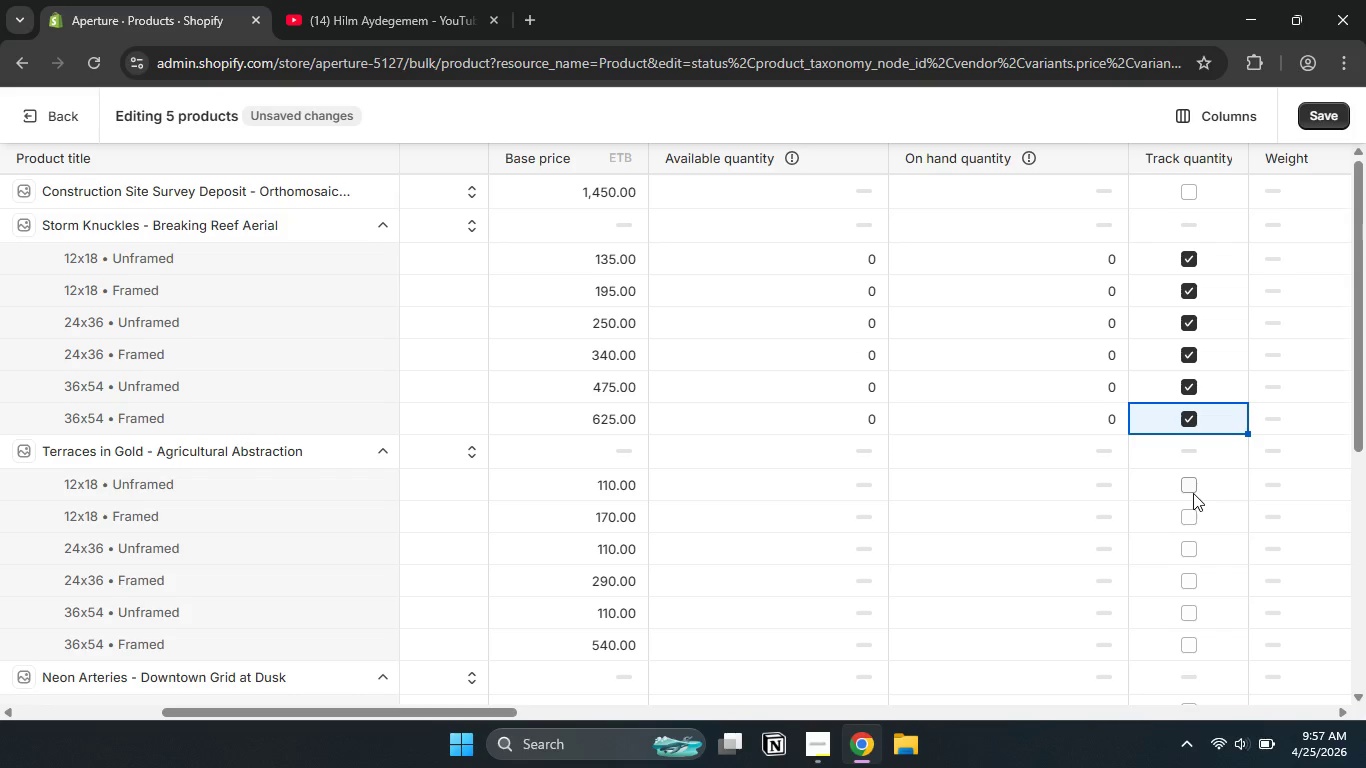 
left_click([1193, 487])
 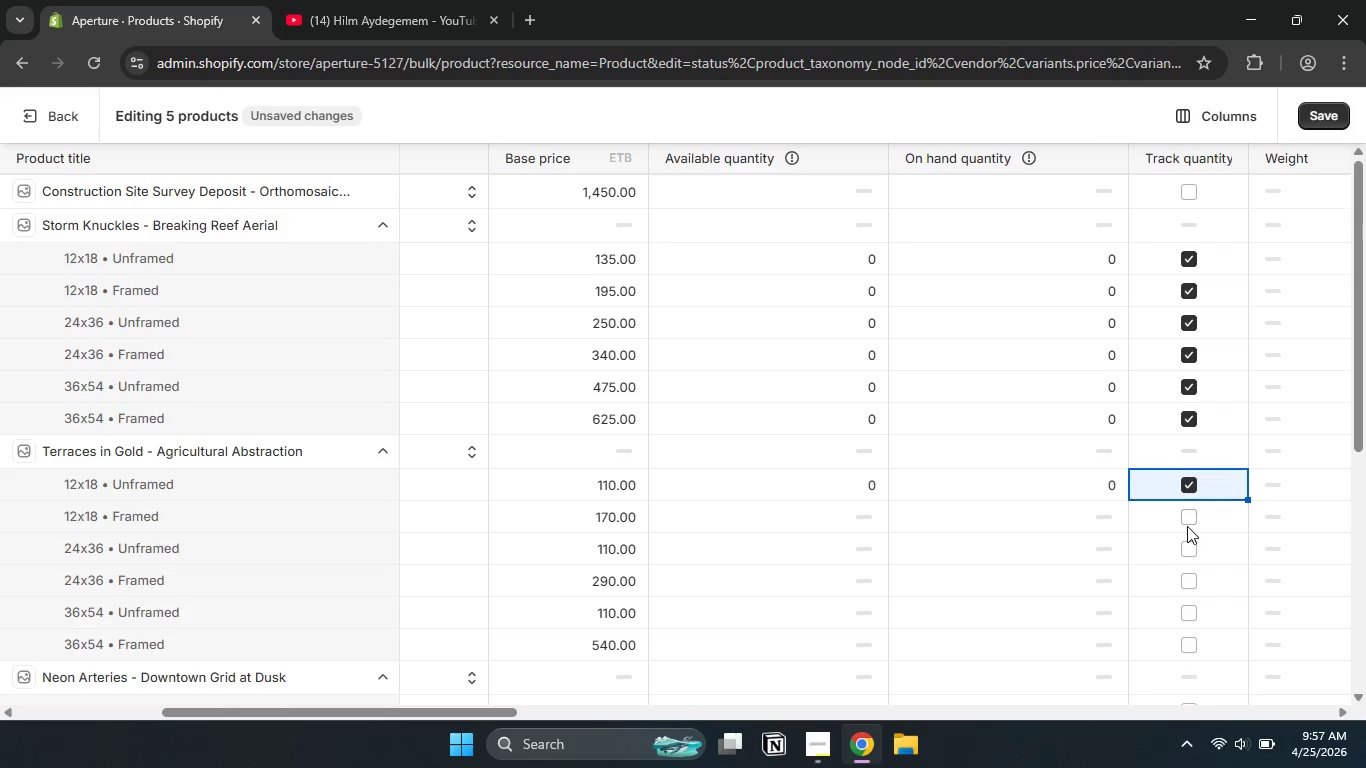 
left_click([1187, 526])
 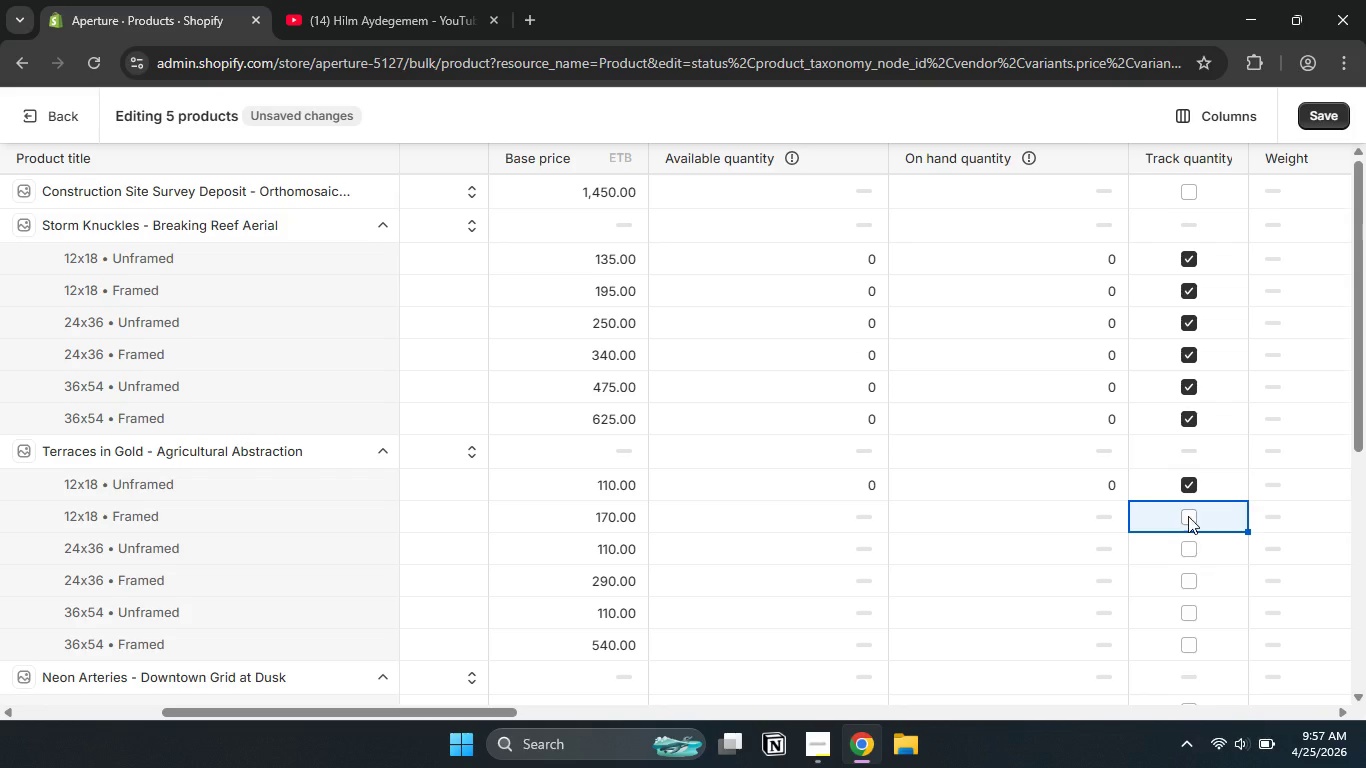 
left_click([1188, 516])
 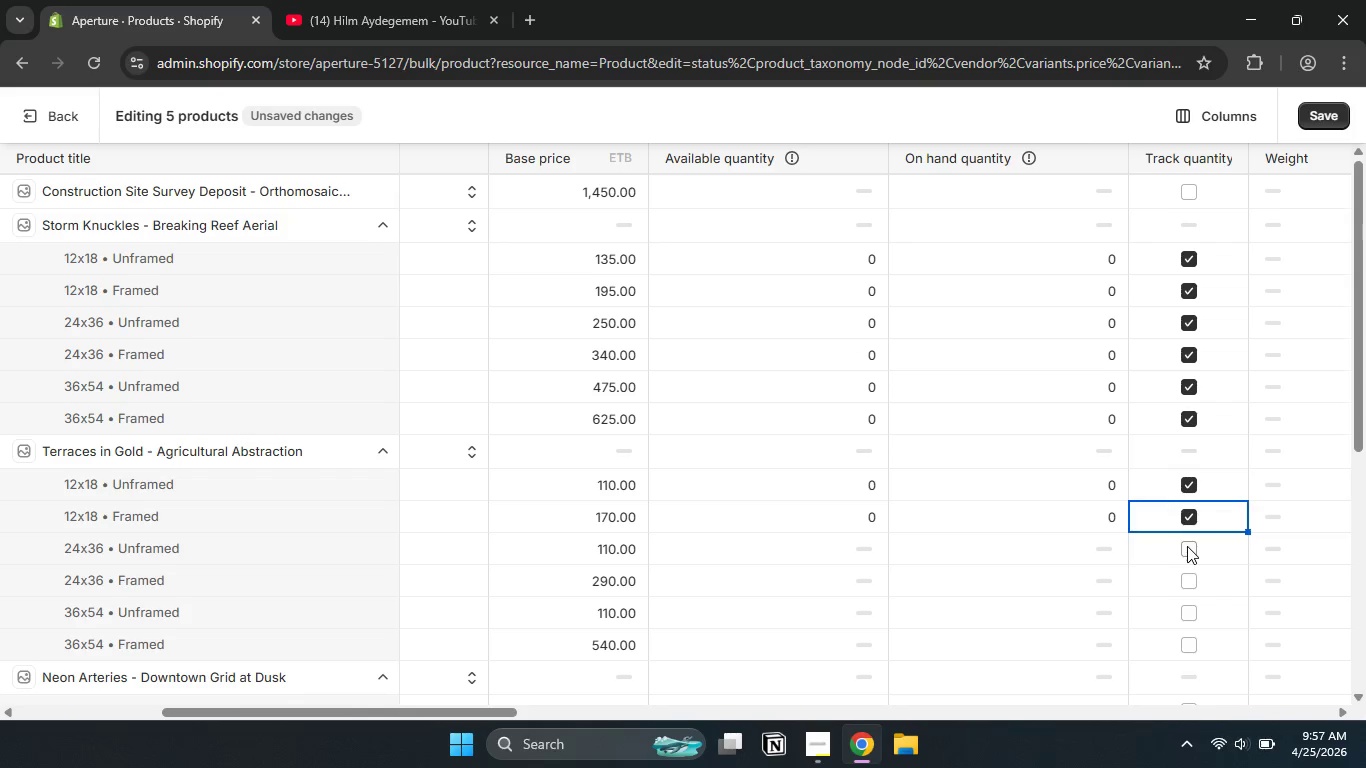 
left_click([1187, 546])
 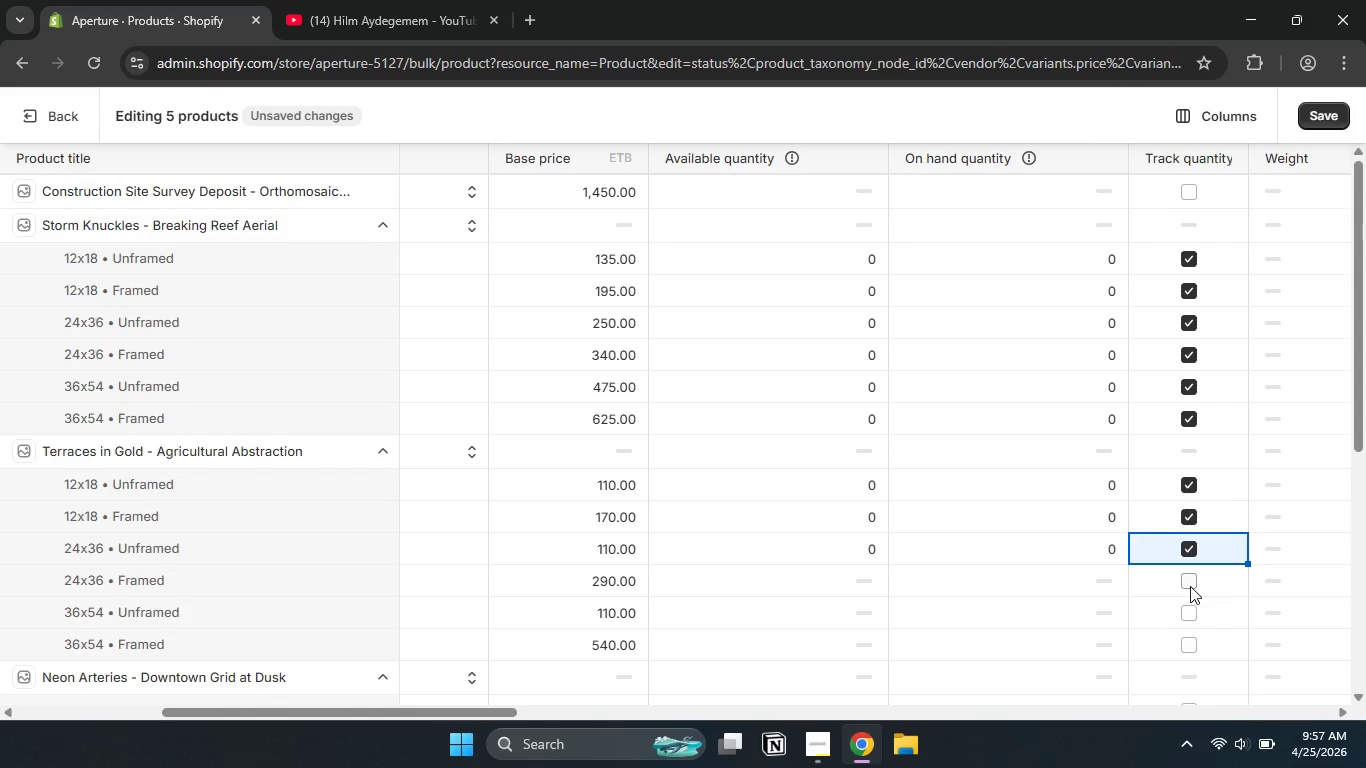 
left_click([1190, 586])
 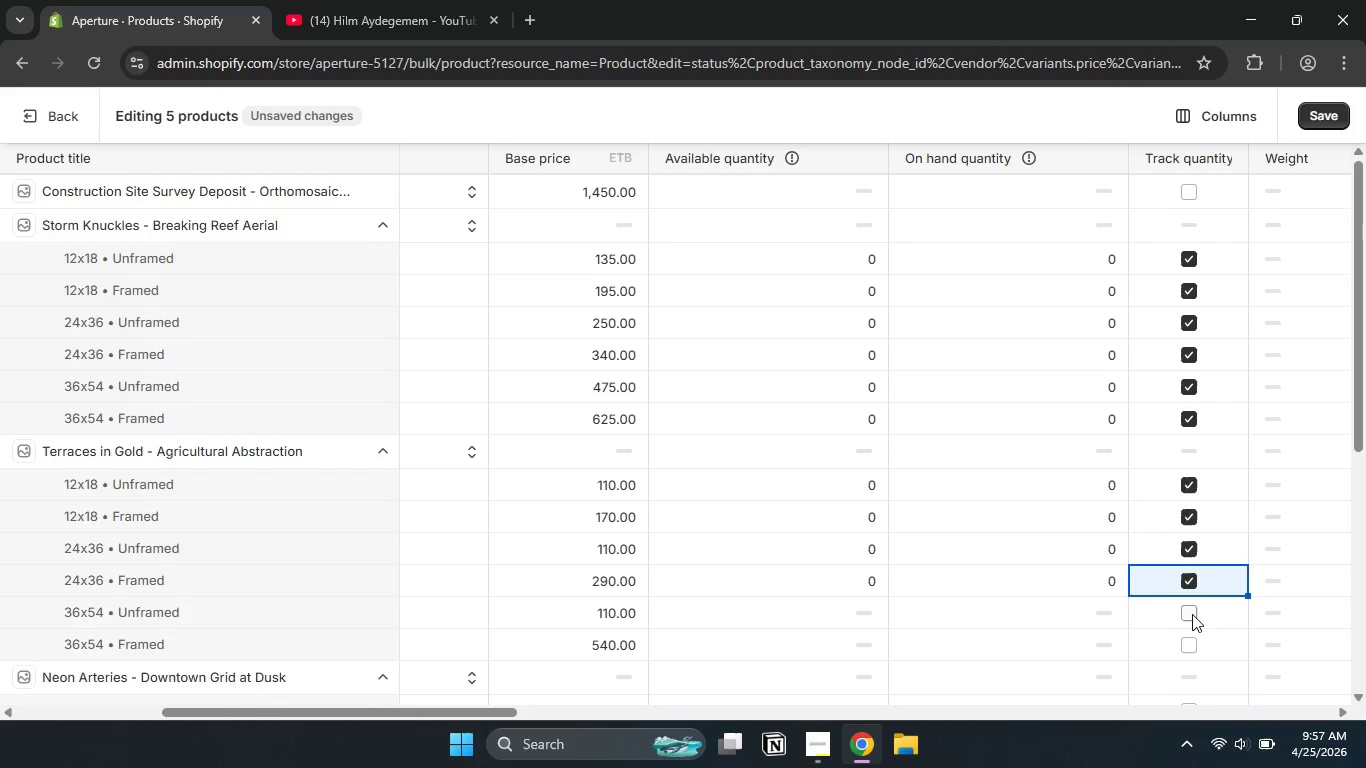 
left_click([1192, 614])
 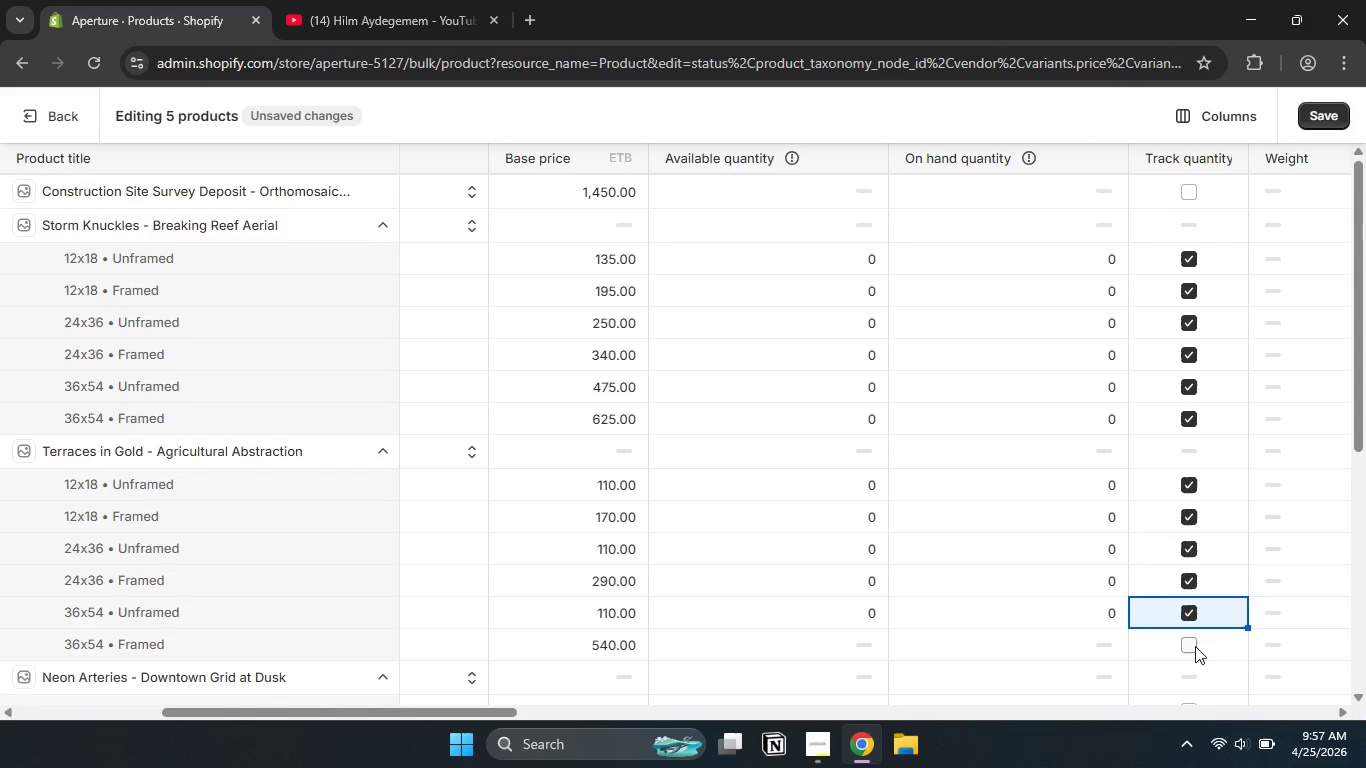 
left_click([1195, 646])
 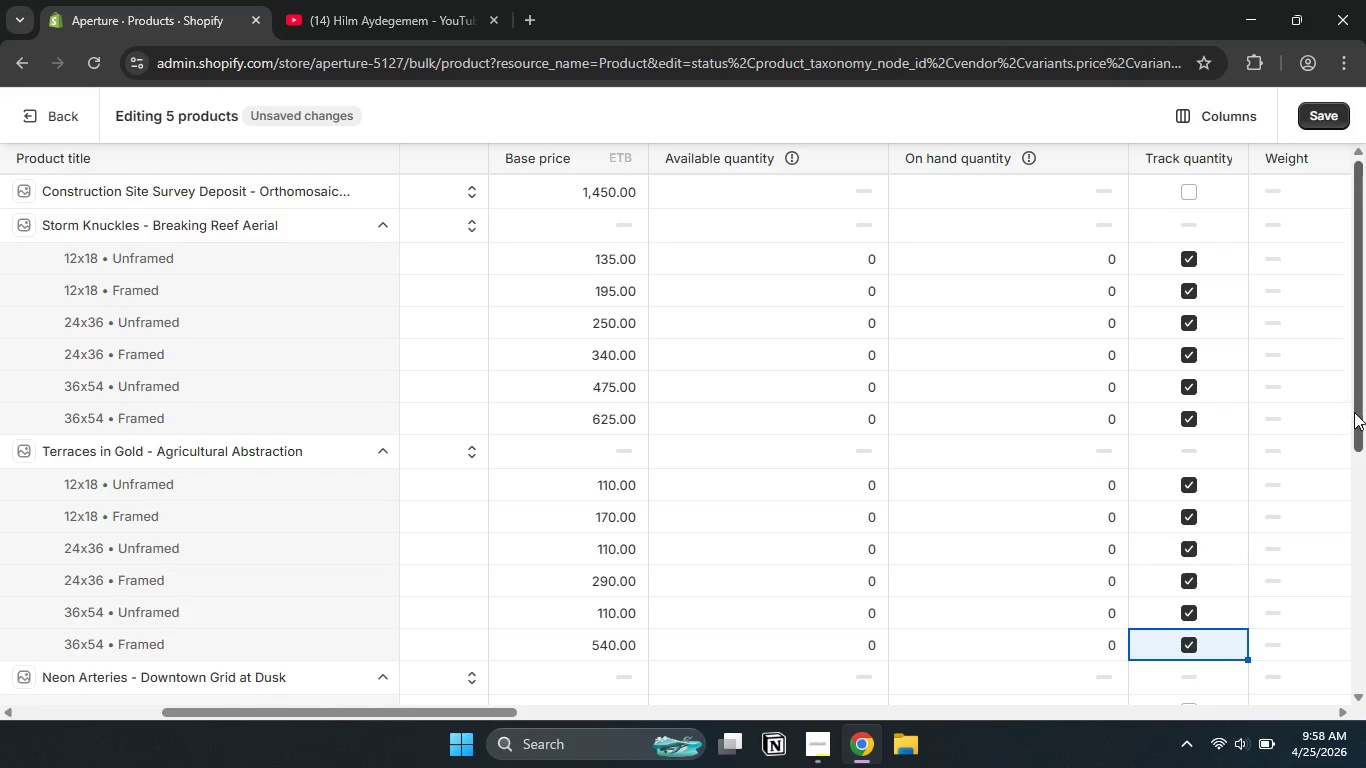 
left_click_drag(start_coordinate=[1354, 411], to_coordinate=[1363, 664])
 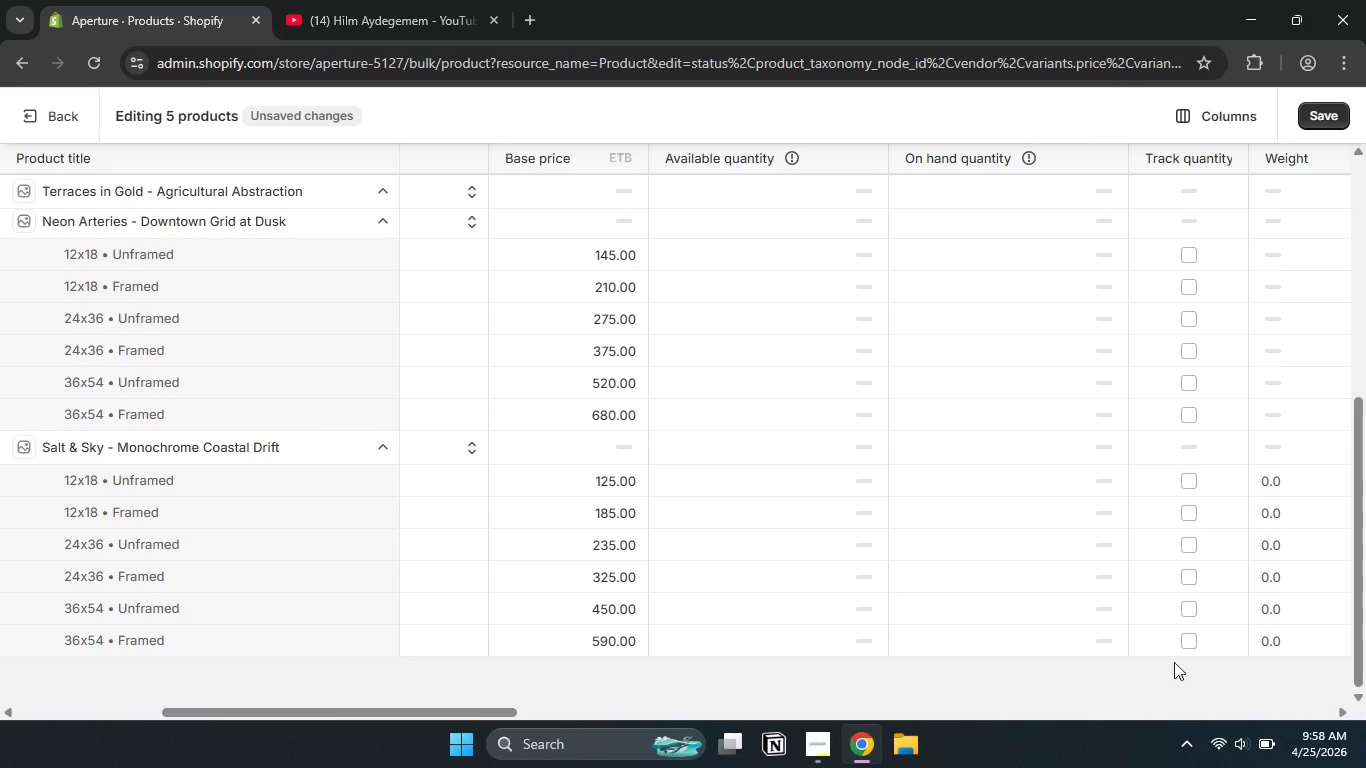 
left_click([1182, 645])
 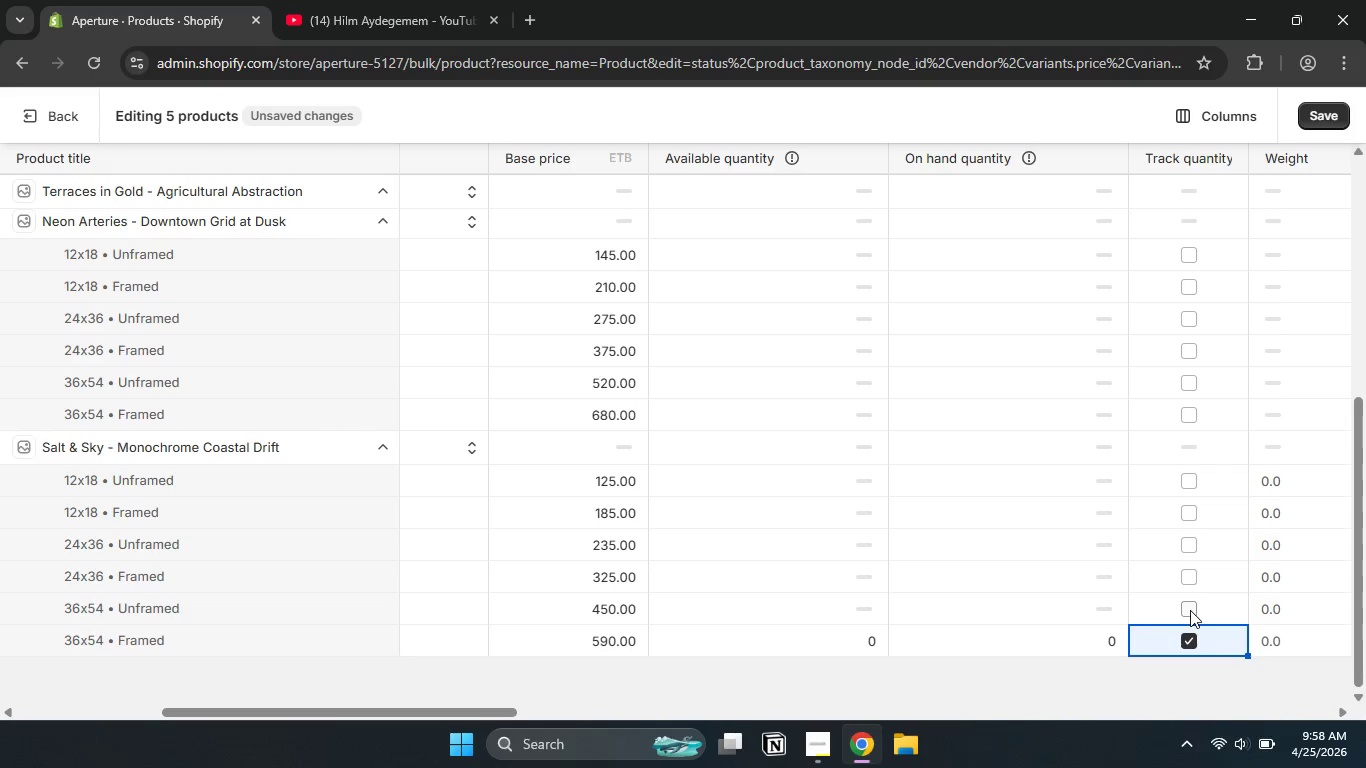 
left_click([1190, 610])
 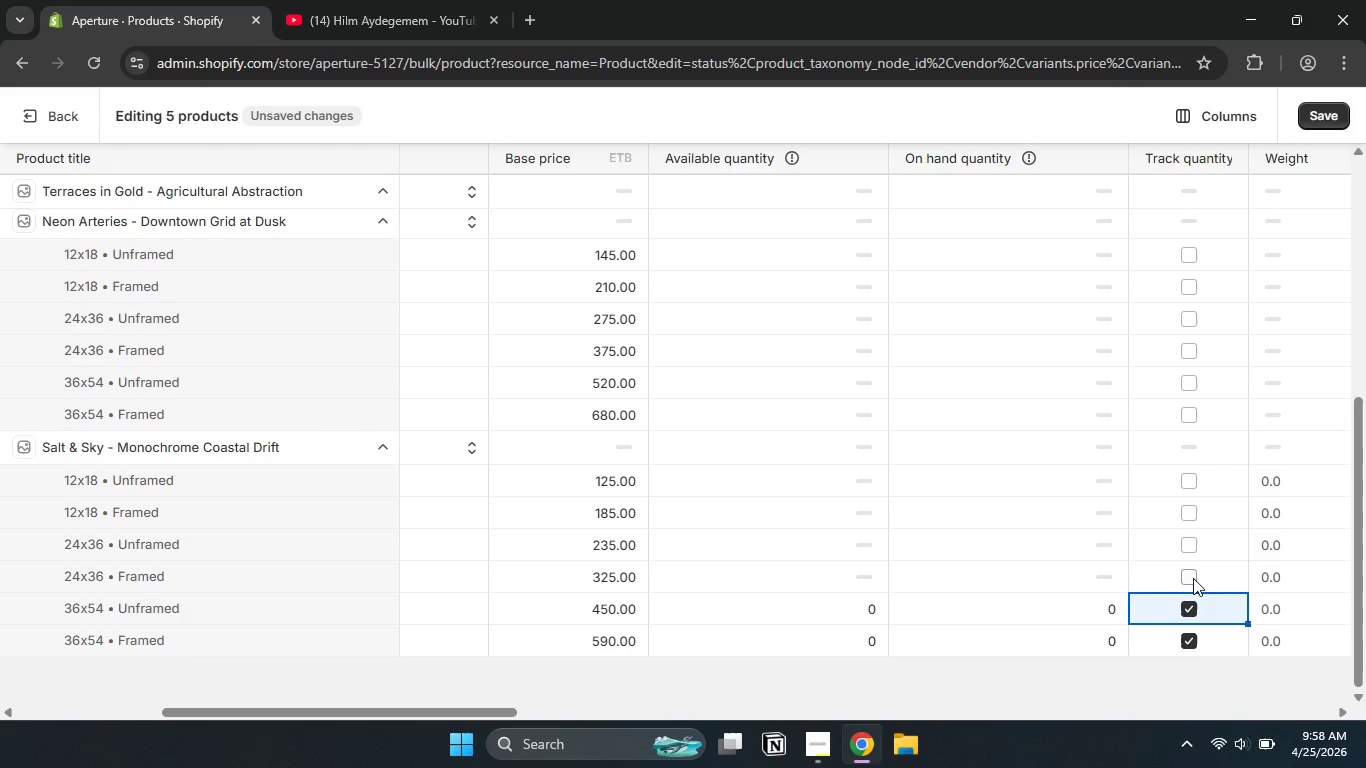 
left_click([1193, 578])
 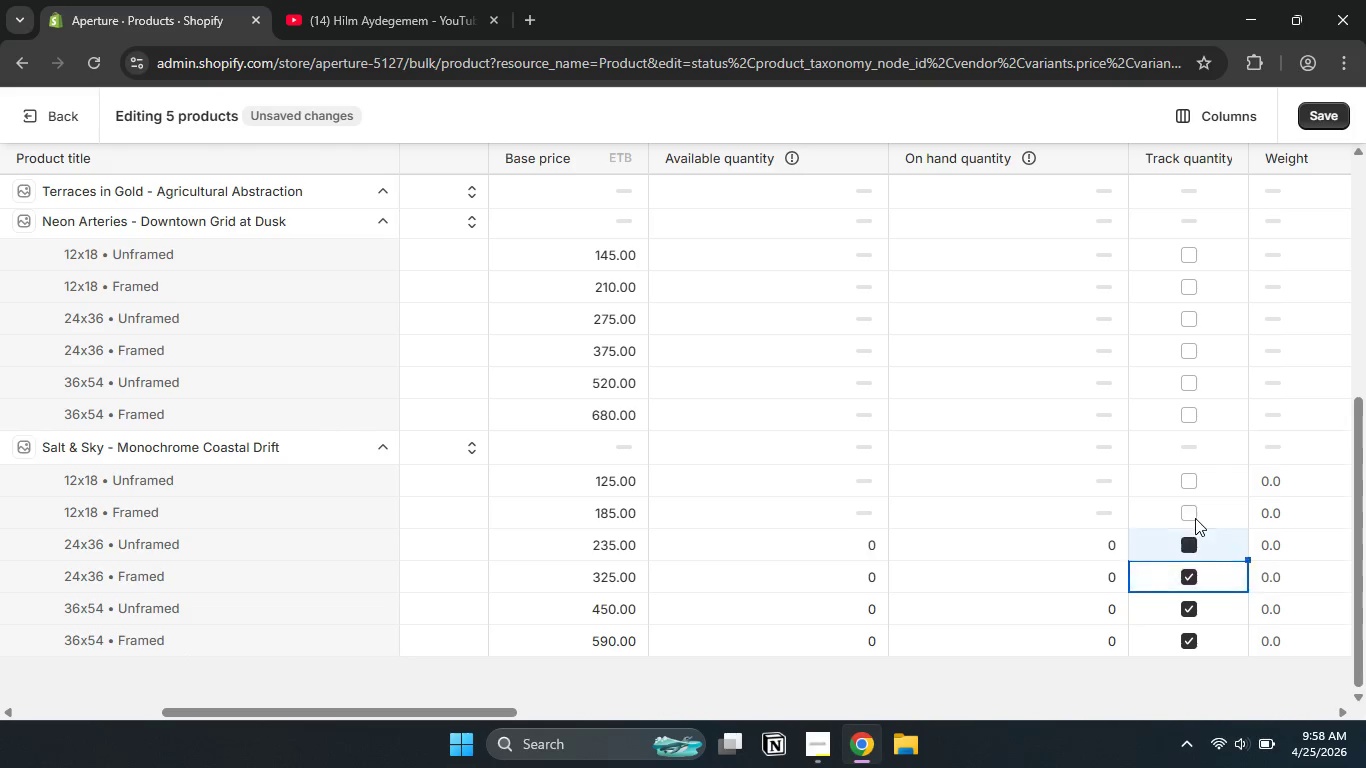 
left_click([1194, 510])
 